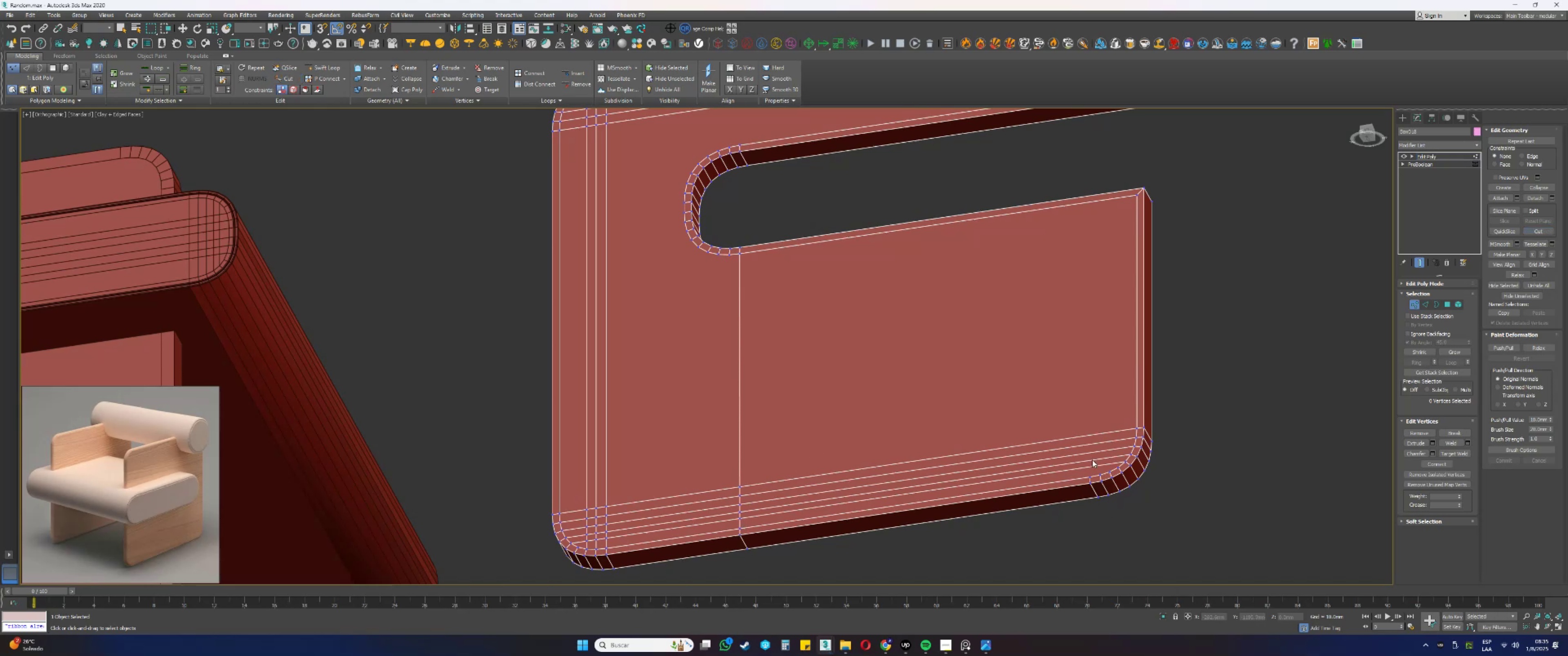 
key(2)
 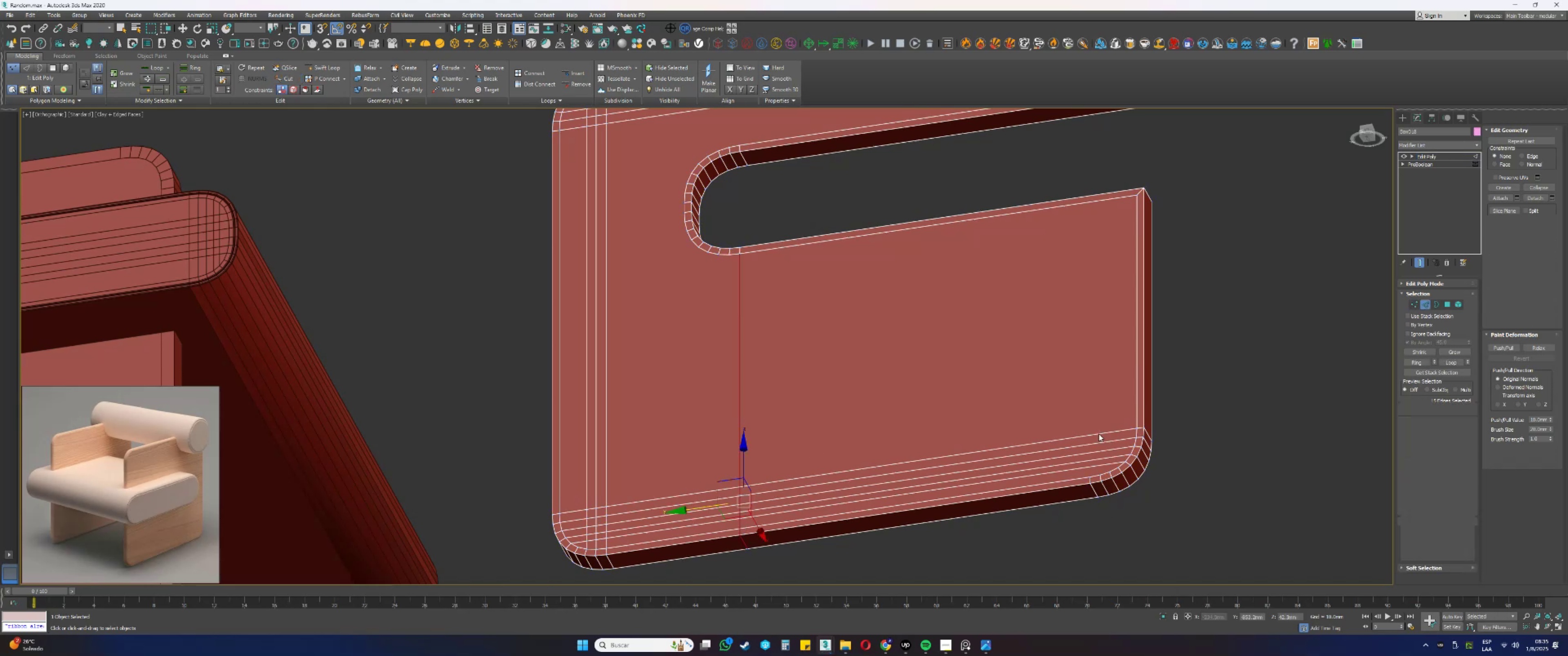 
left_click([1099, 434])
 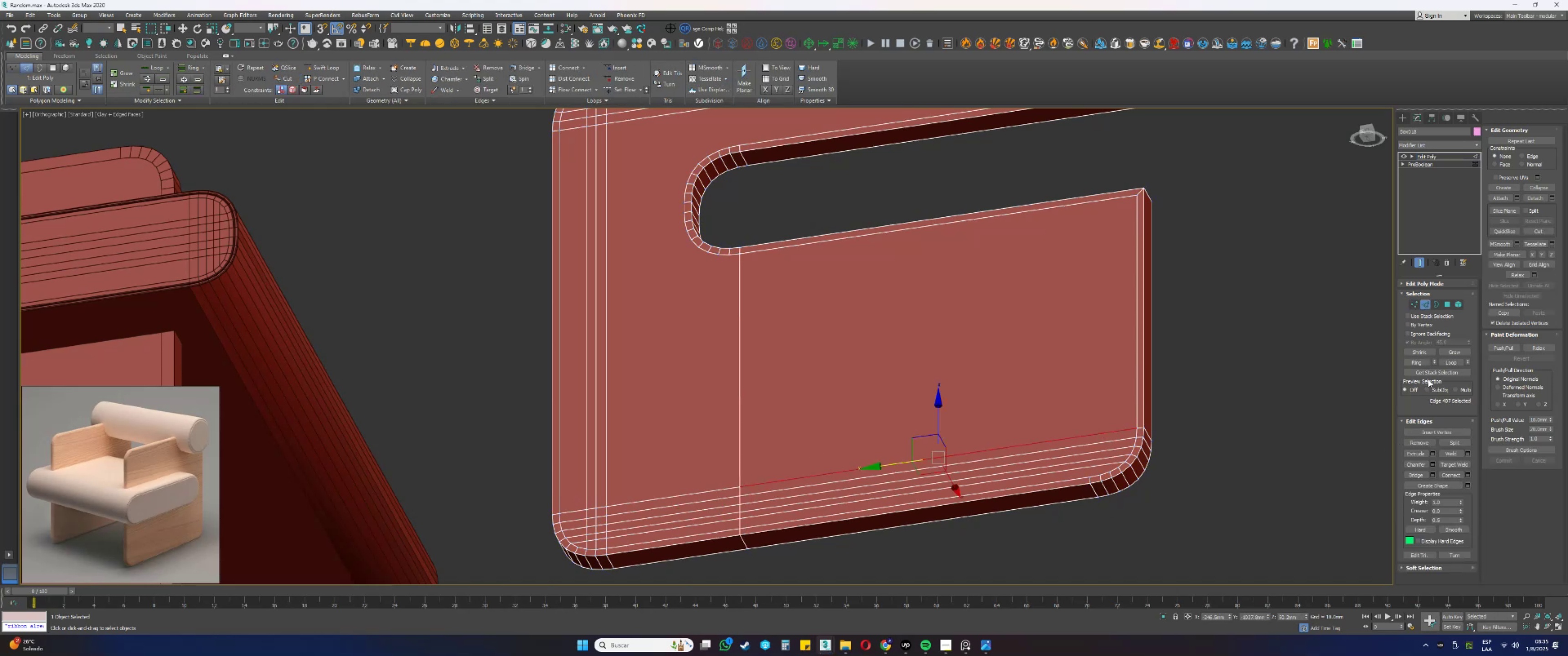 
left_click([1417, 360])
 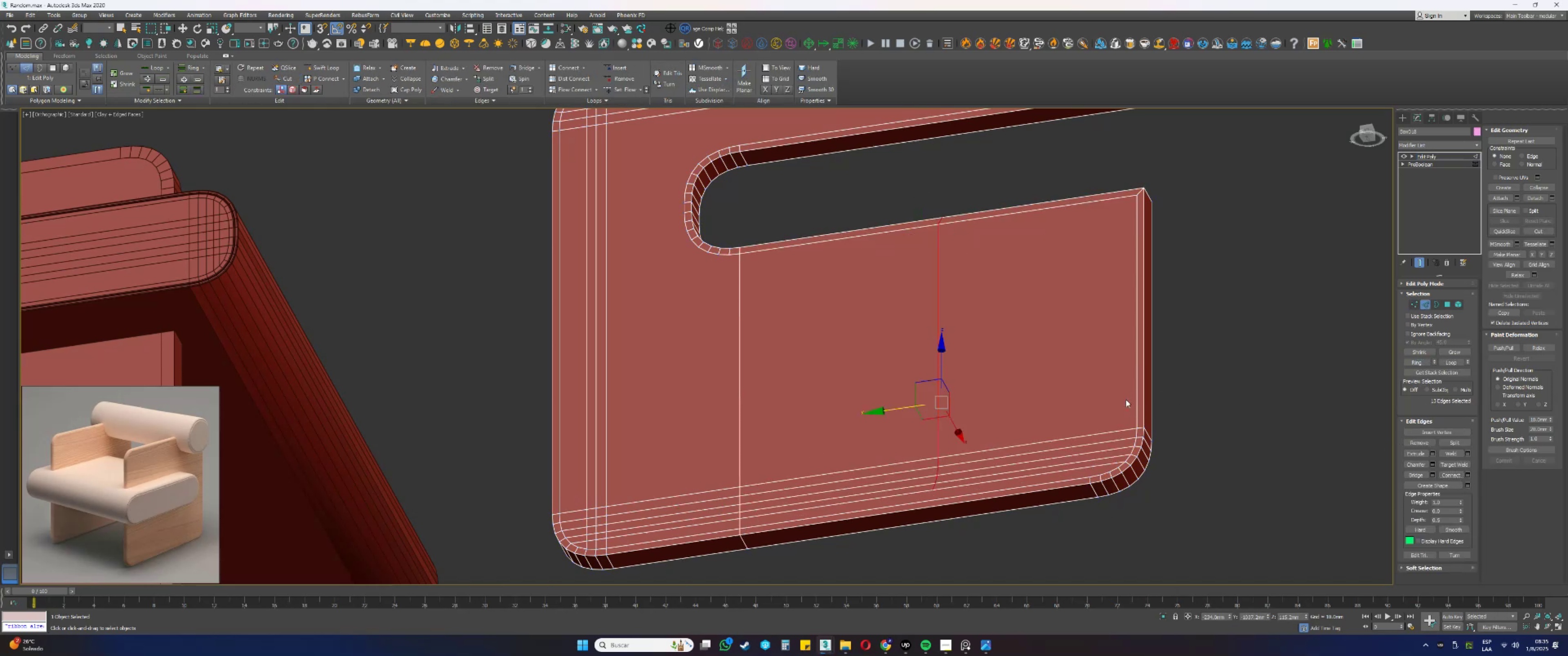 
left_click_drag(start_coordinate=[903, 408], to_coordinate=[1080, 398])
 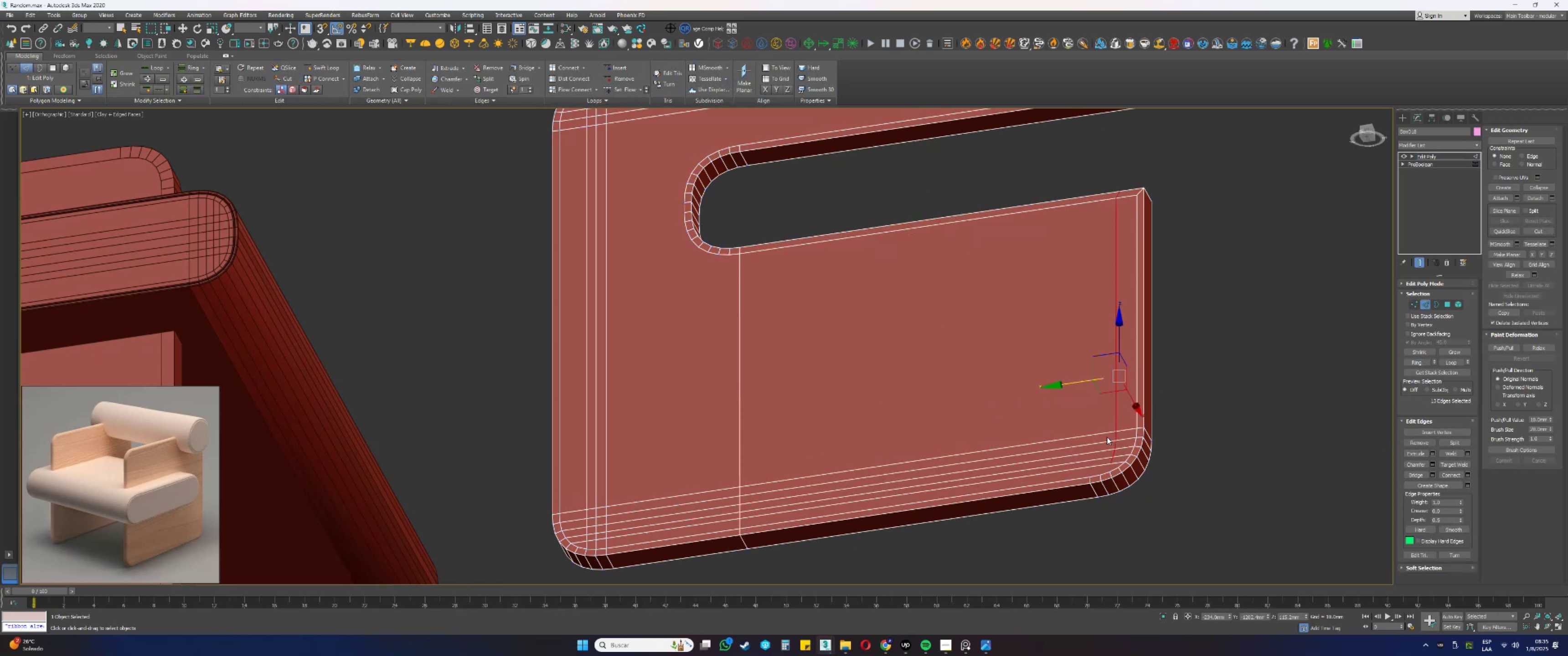 
left_click([1097, 434])
 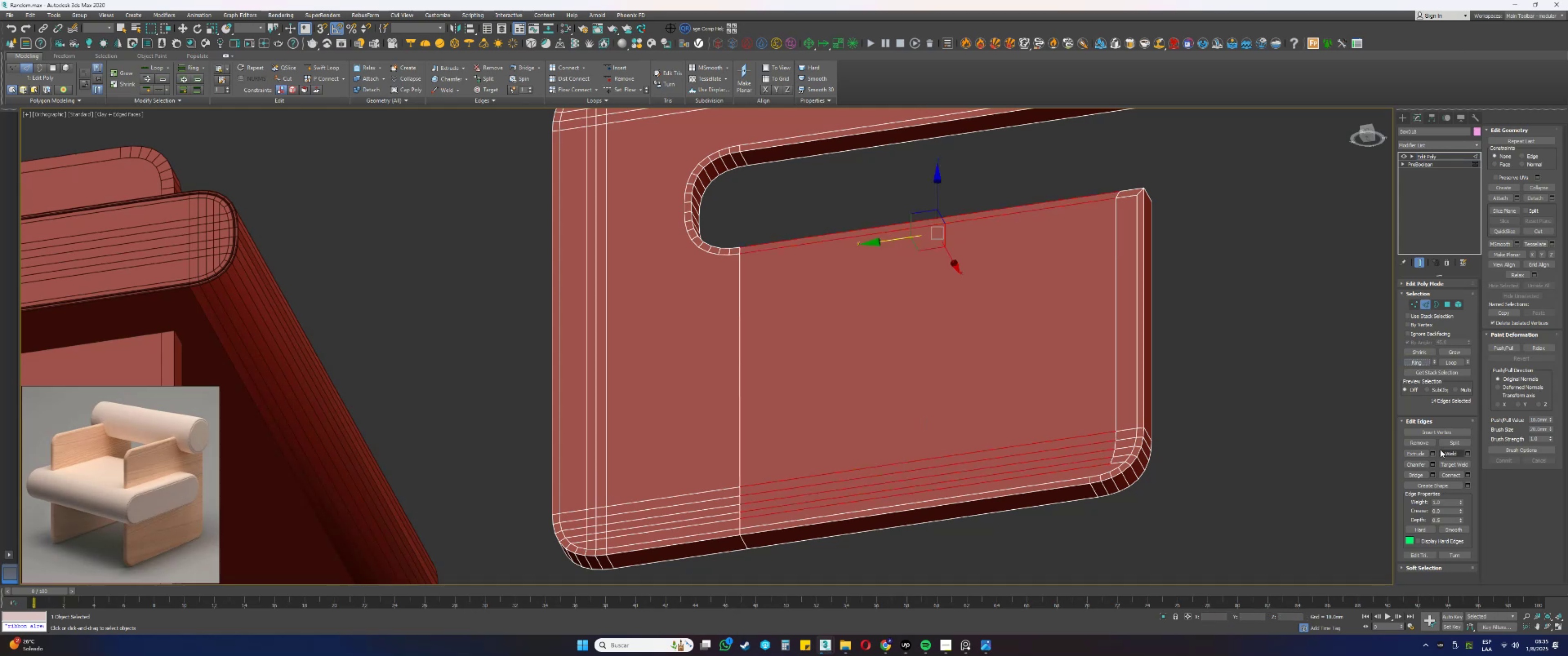 
left_click([1445, 473])
 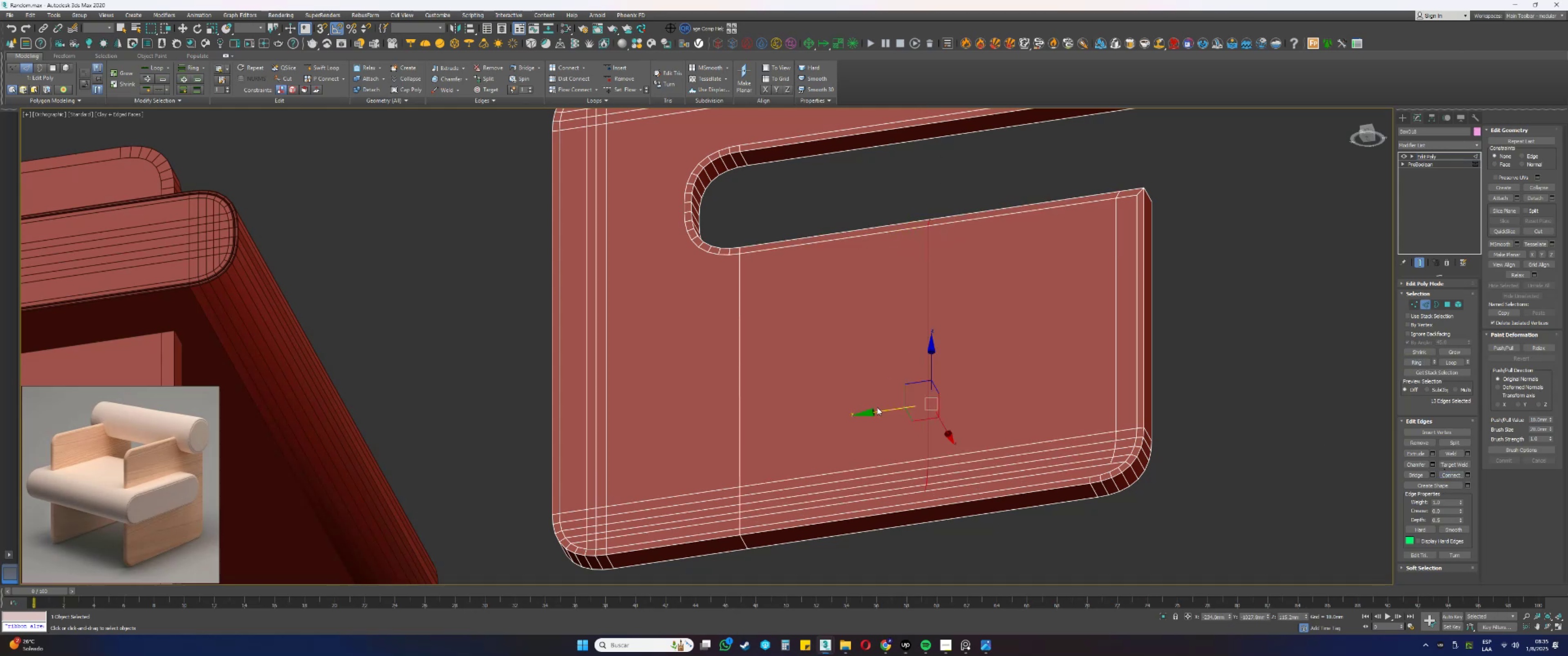 
left_click_drag(start_coordinate=[876, 409], to_coordinate=[1023, 408])
 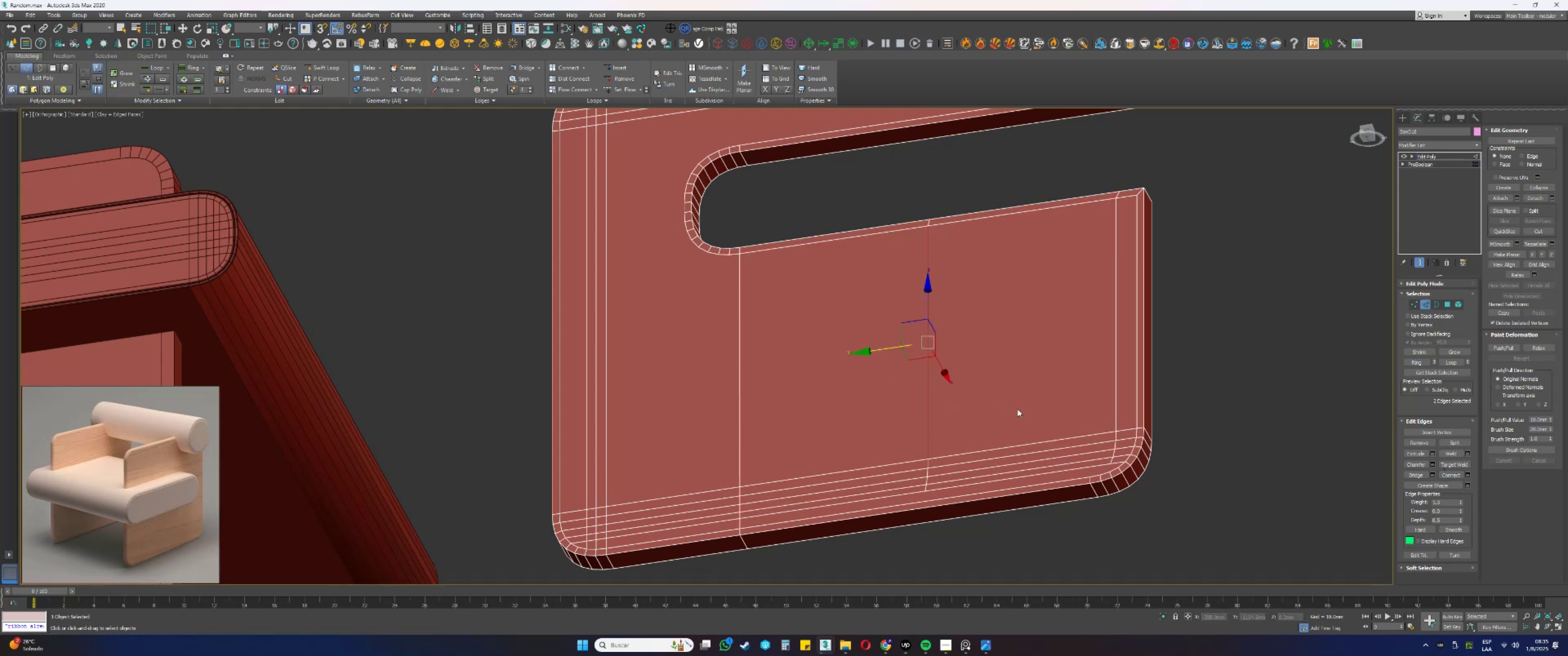 
key(Control+ControlLeft)
 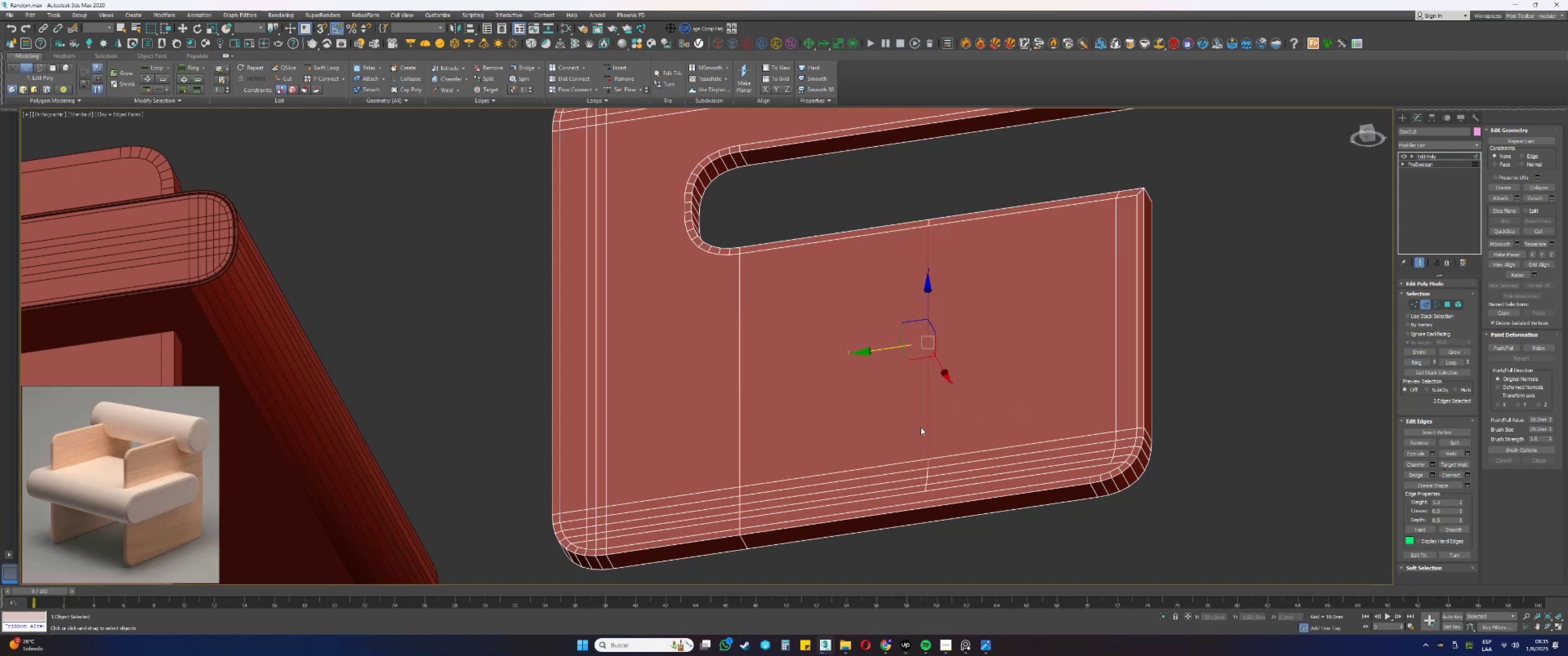 
key(Control+Z)
 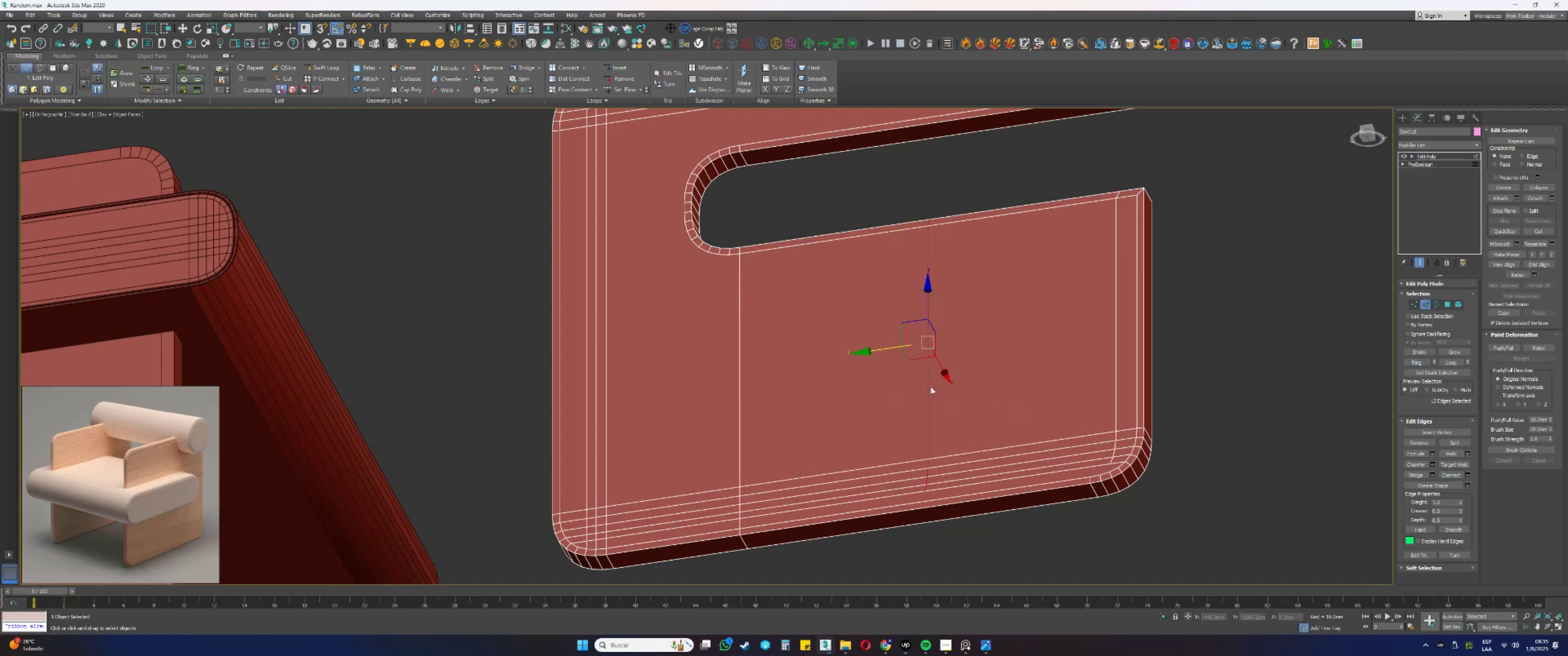 
double_click([926, 386])
 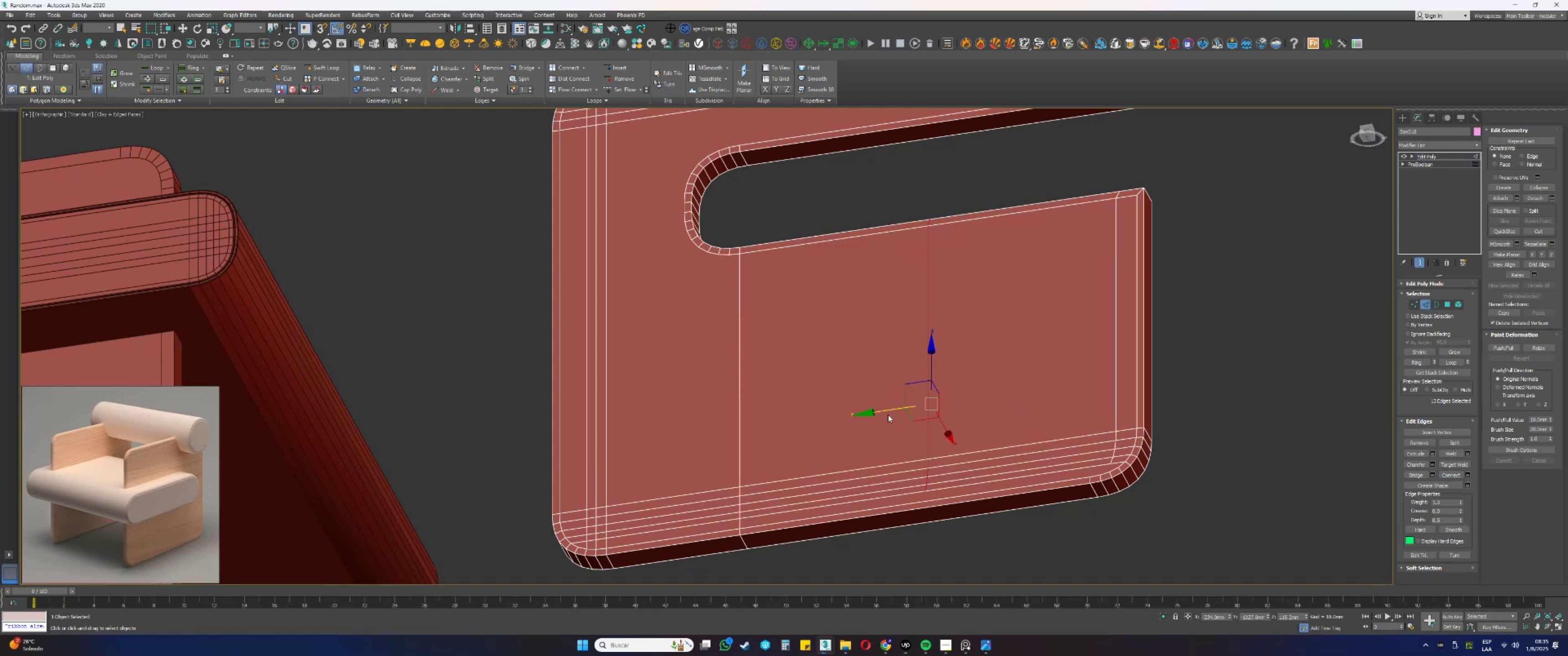 
left_click_drag(start_coordinate=[884, 411], to_coordinate=[1060, 394])
 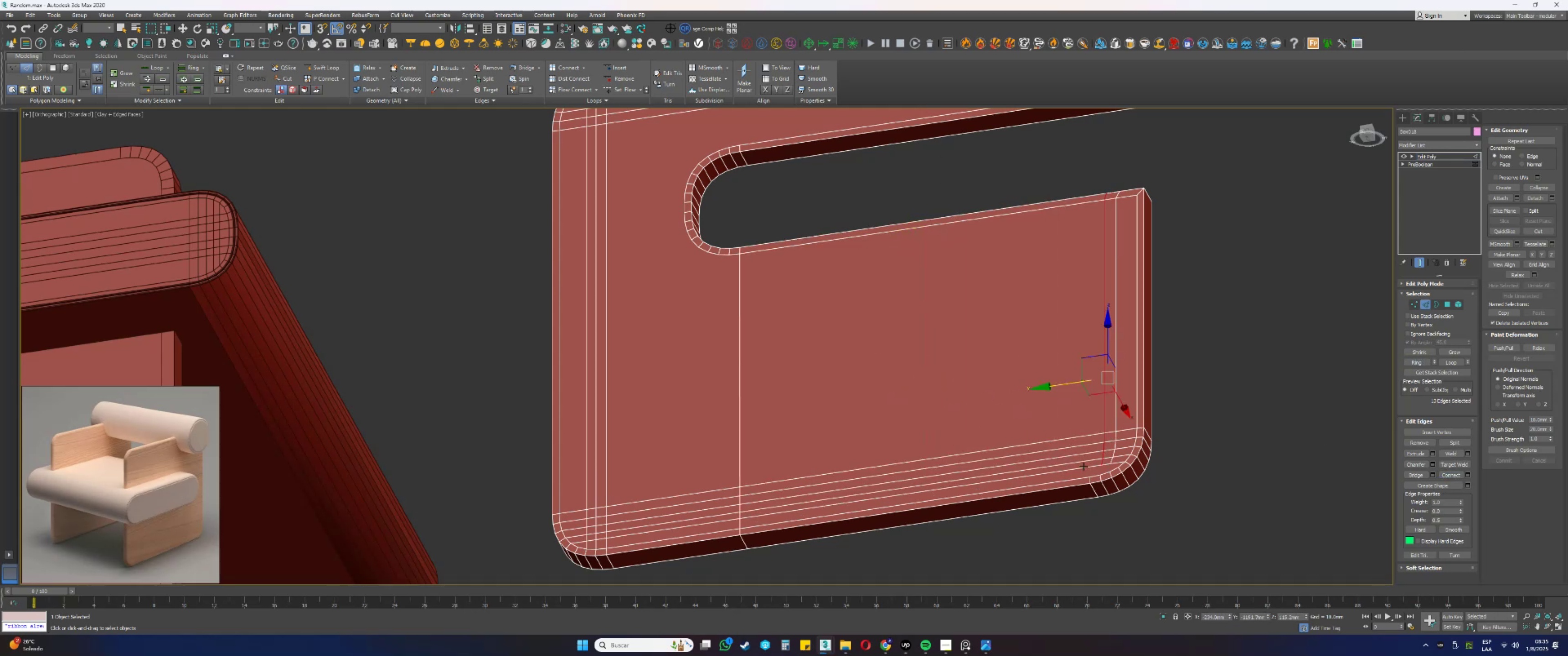 
left_click([1080, 469])
 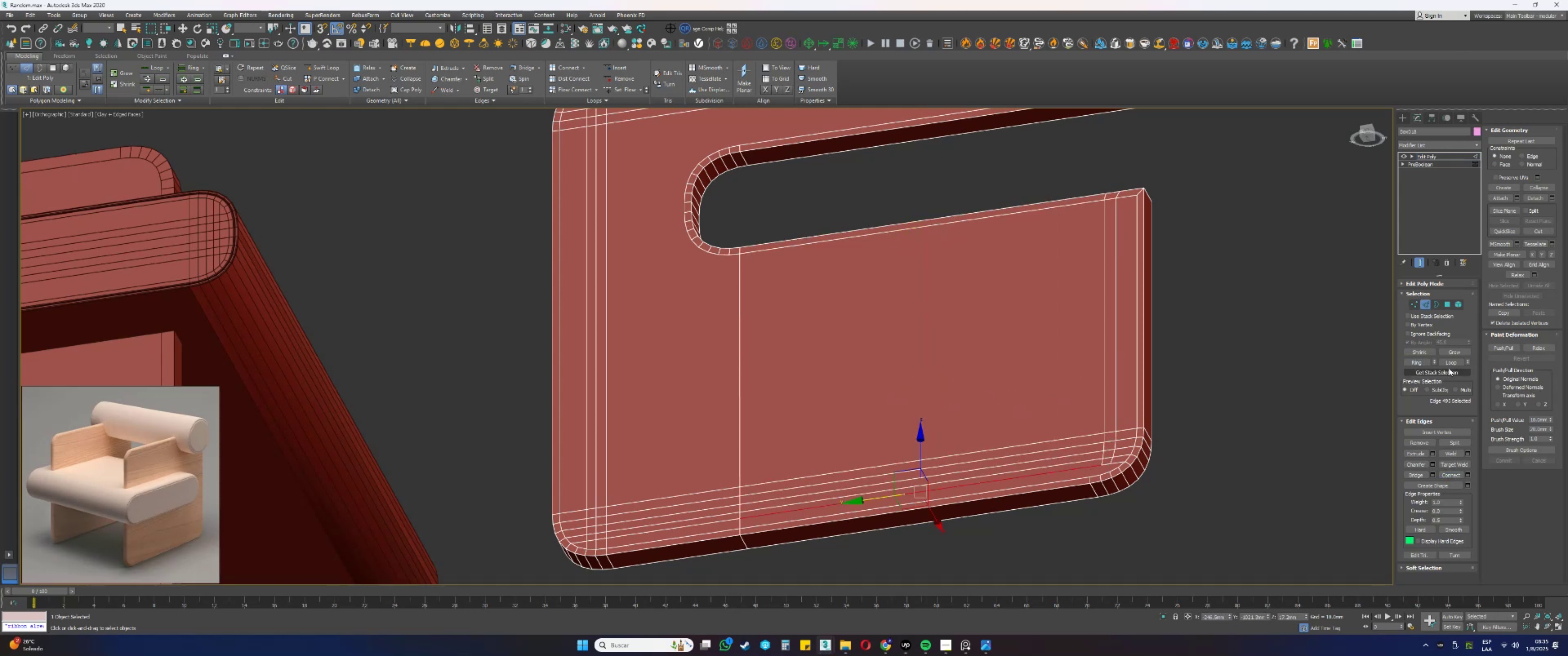 
left_click([1417, 363])
 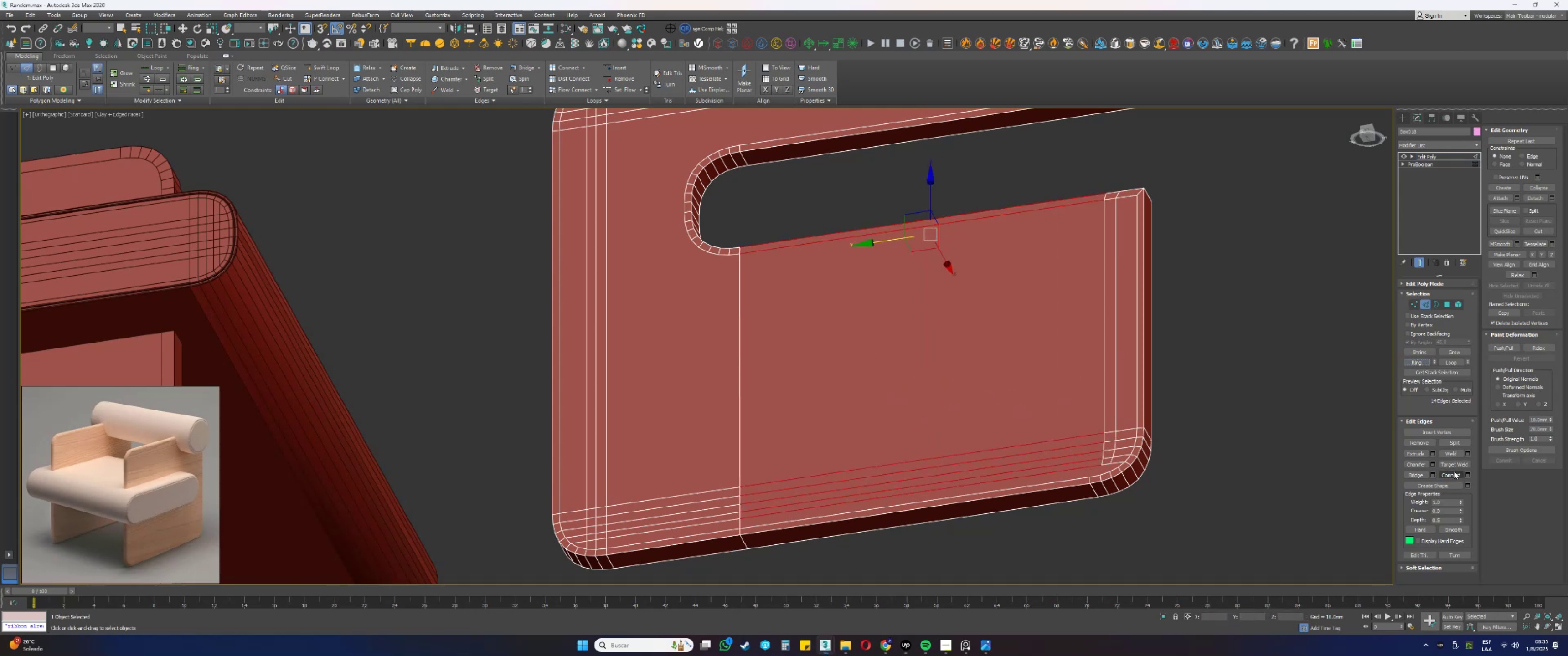 
left_click([1452, 472])
 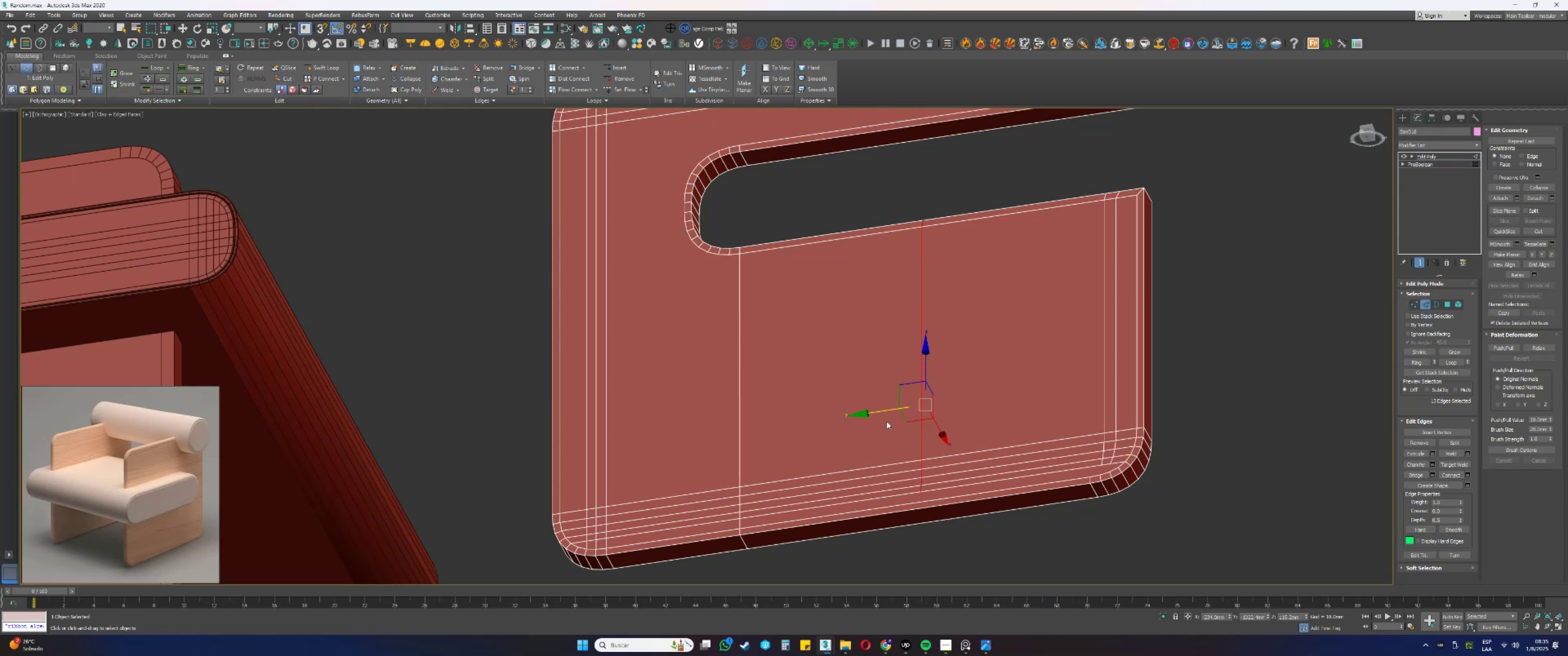 
left_click_drag(start_coordinate=[877, 410], to_coordinate=[1045, 396])
 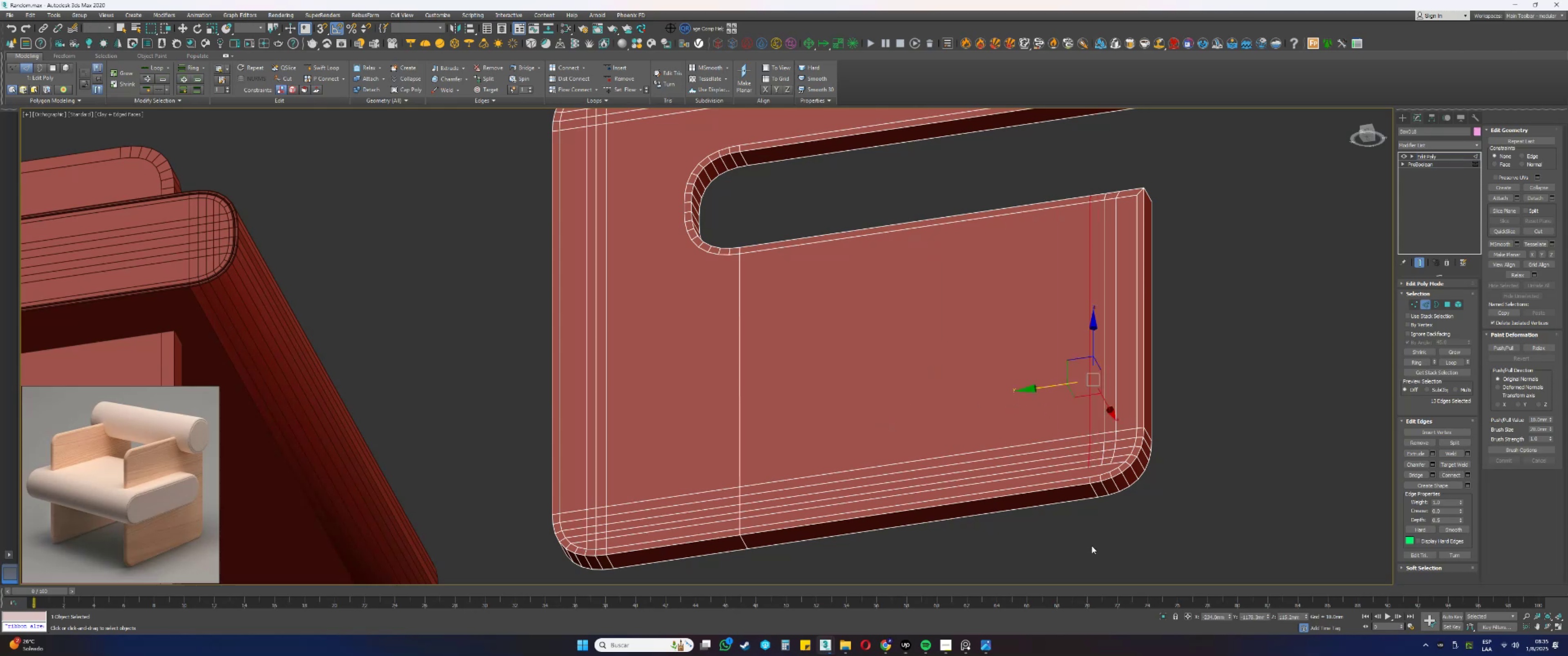 
scroll: coordinate [1135, 477], scroll_direction: up, amount: 2.0
 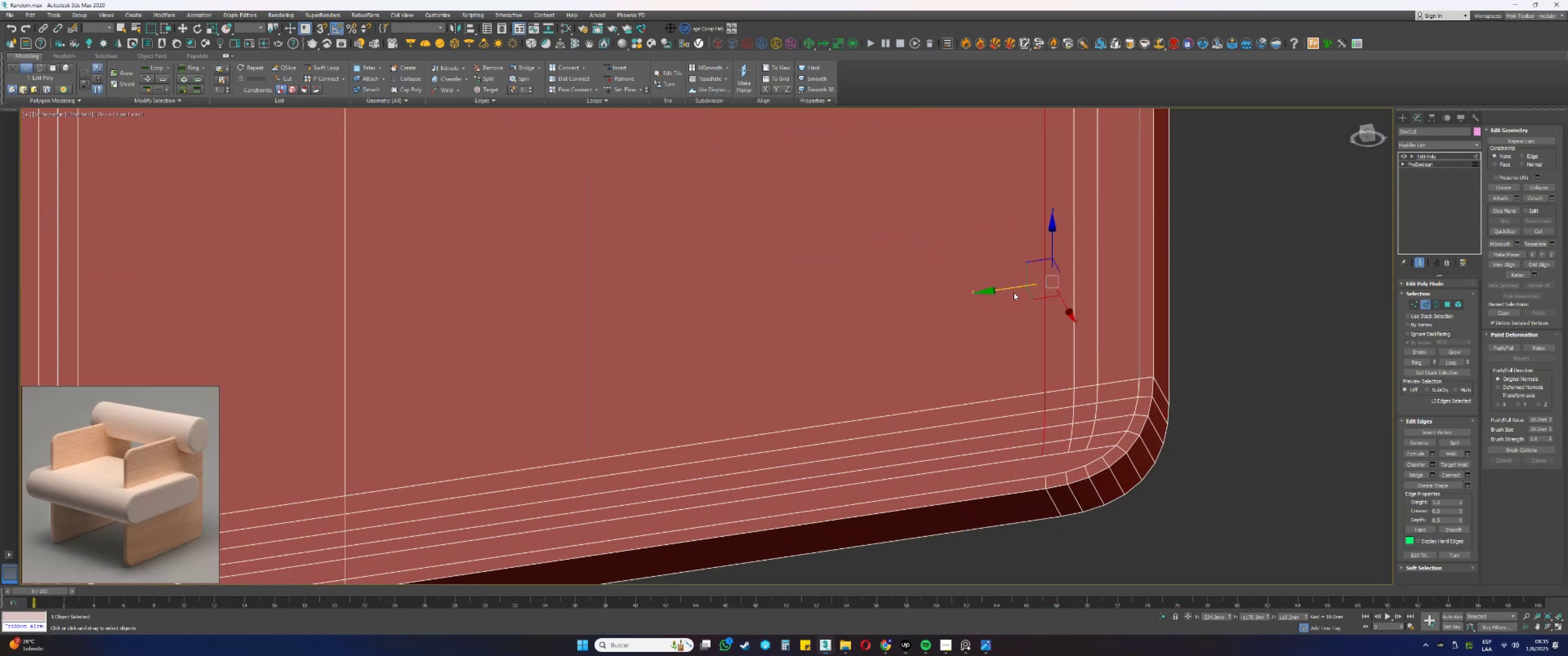 
left_click_drag(start_coordinate=[1010, 288], to_coordinate=[1014, 288])
 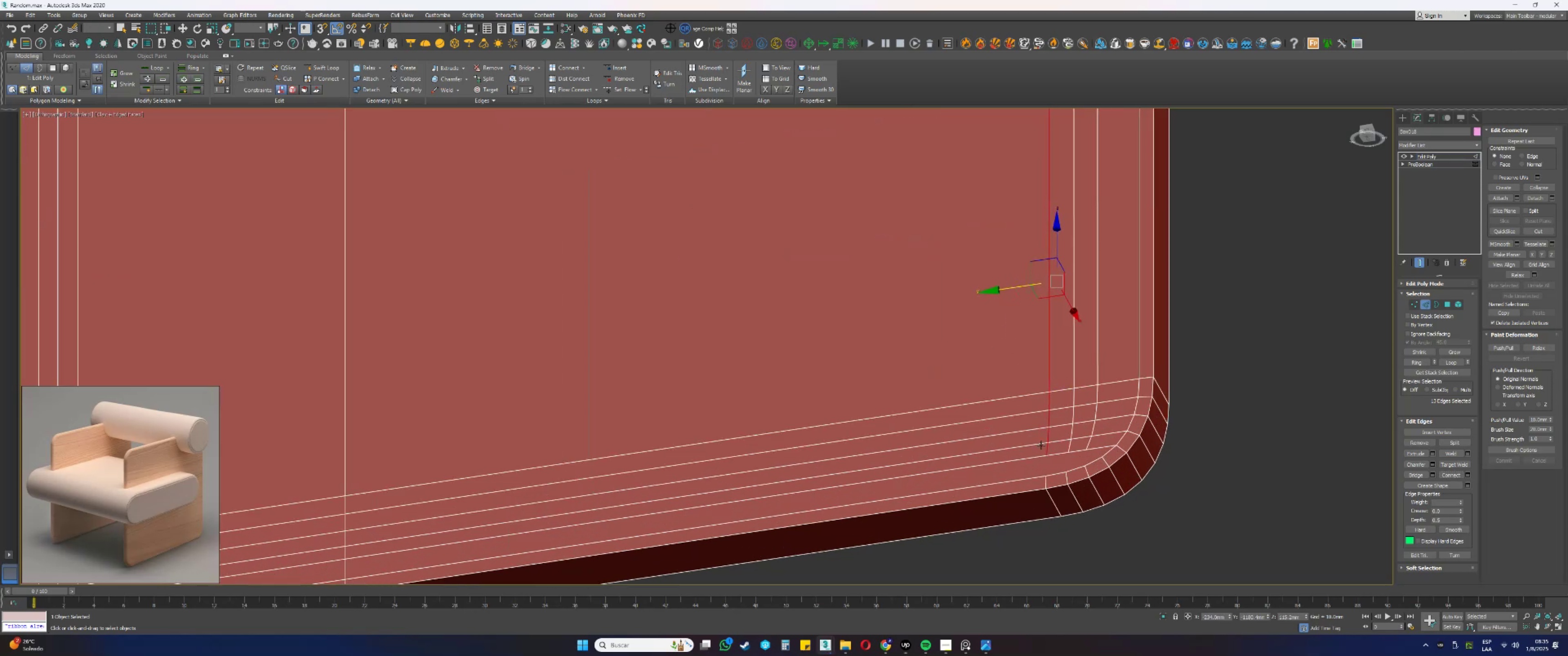 
type(1s)
 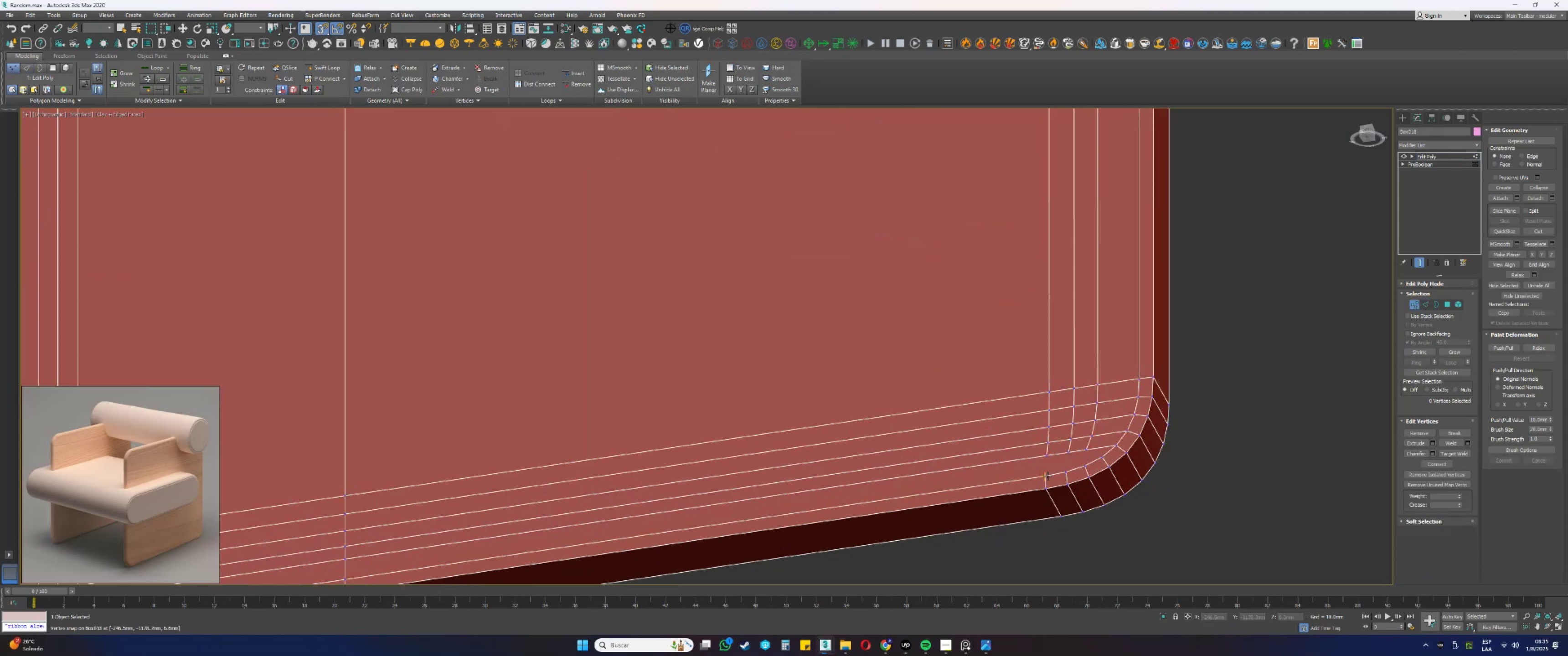 
left_click([1047, 476])
 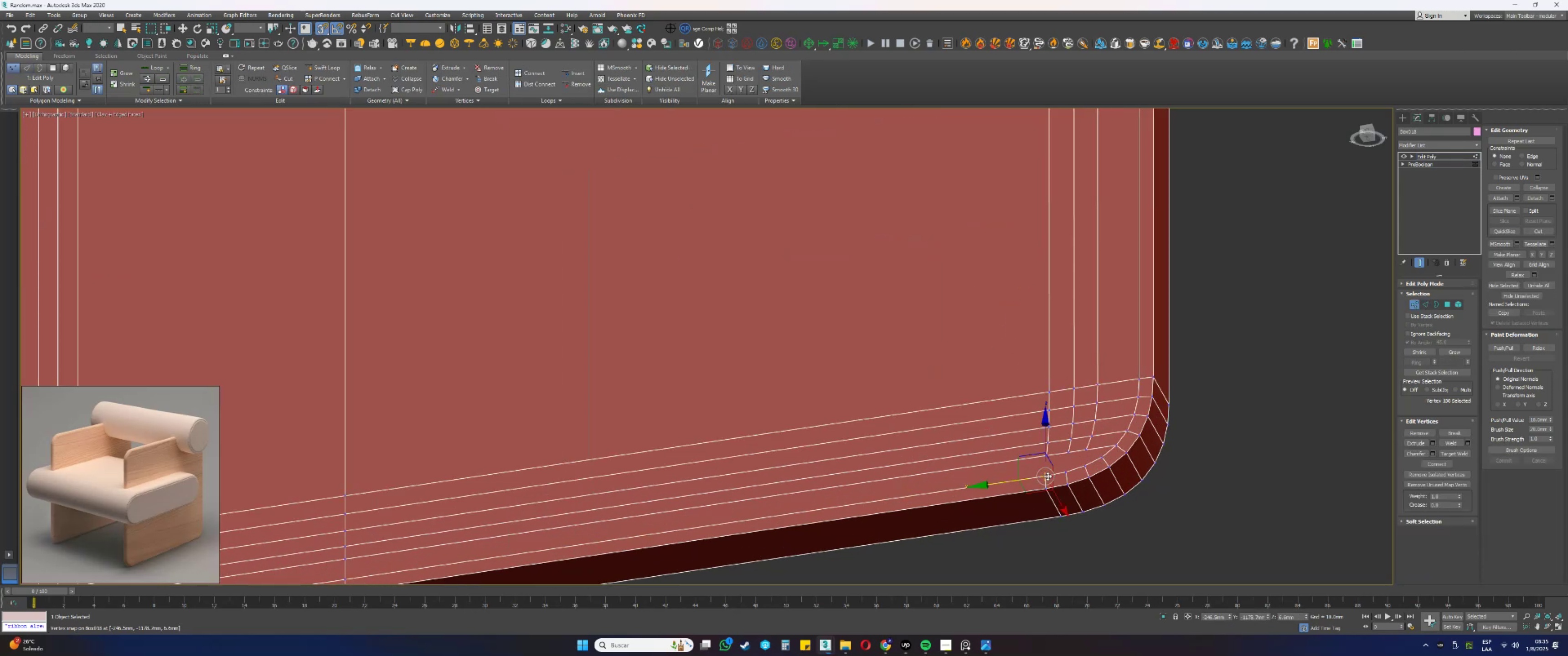 
key(S)
 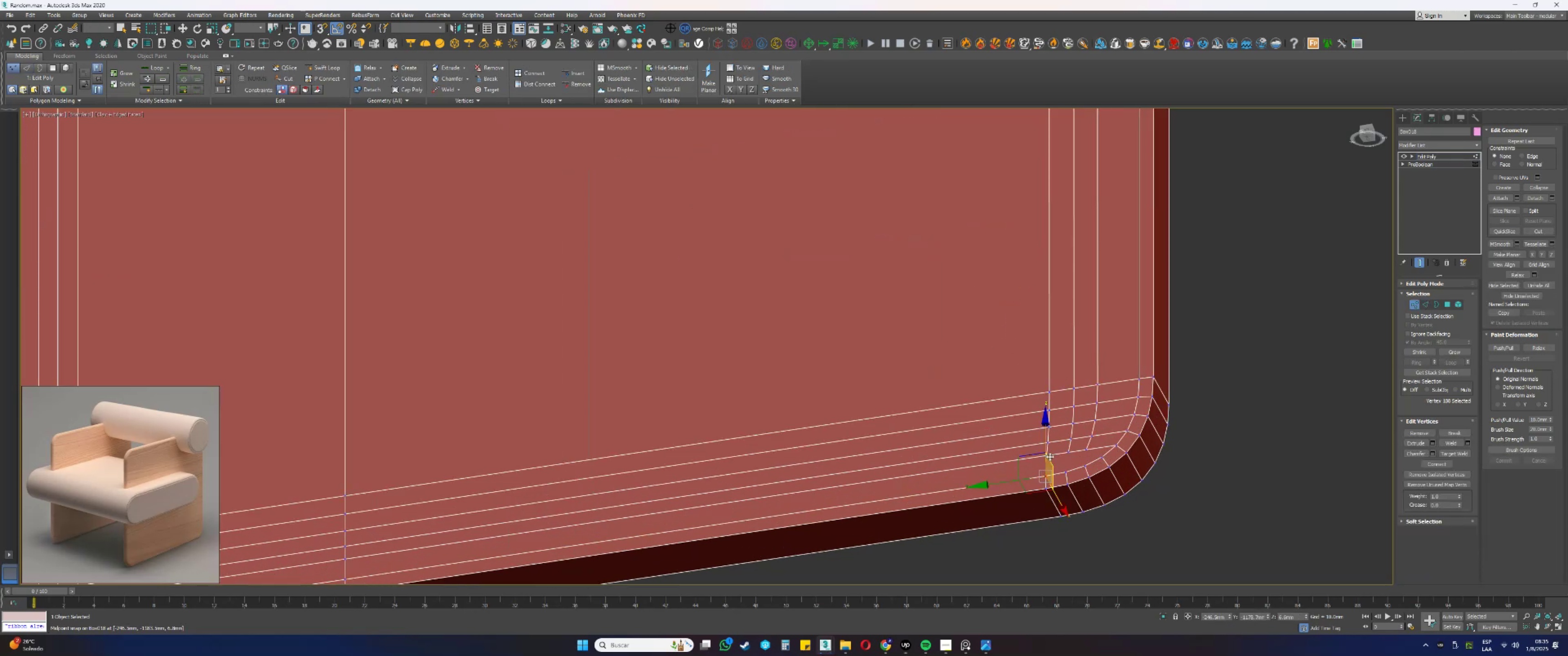 
key(Control+ControlLeft)
 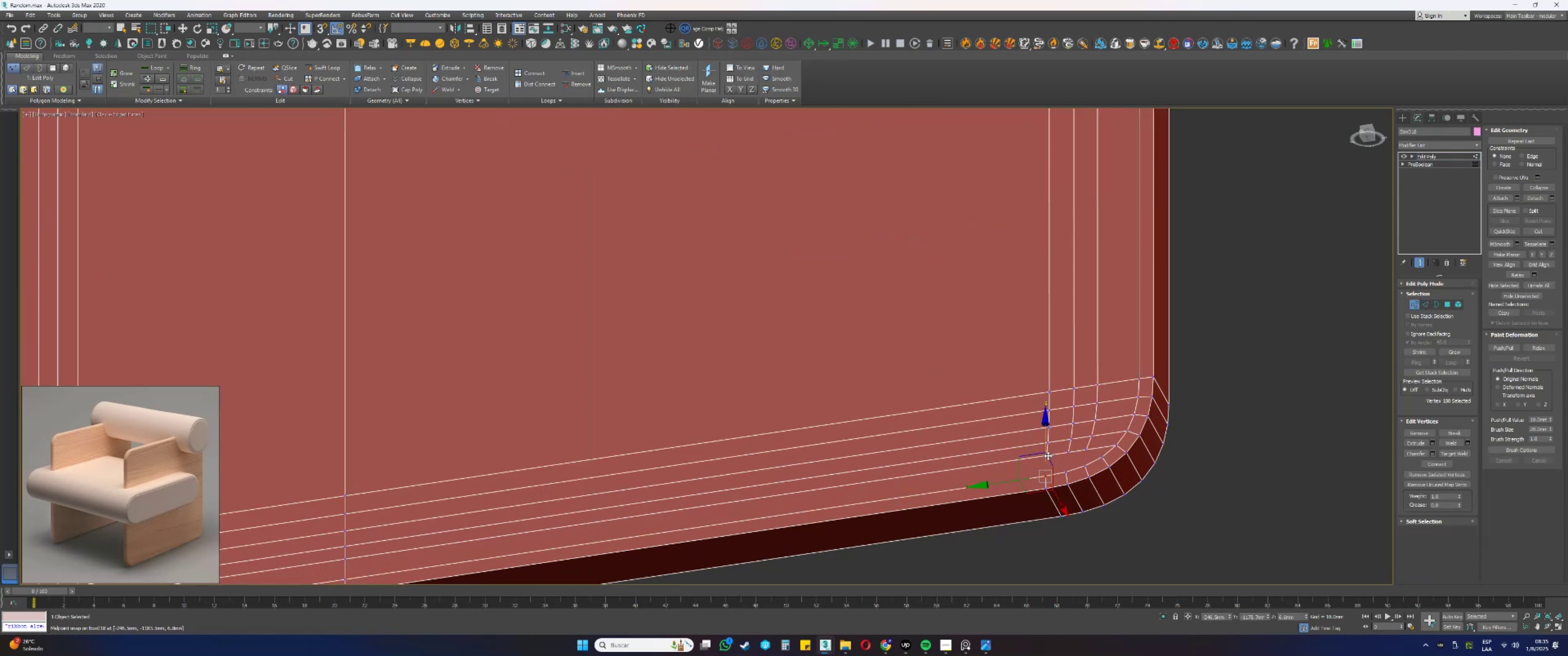 
left_click([1047, 456])
 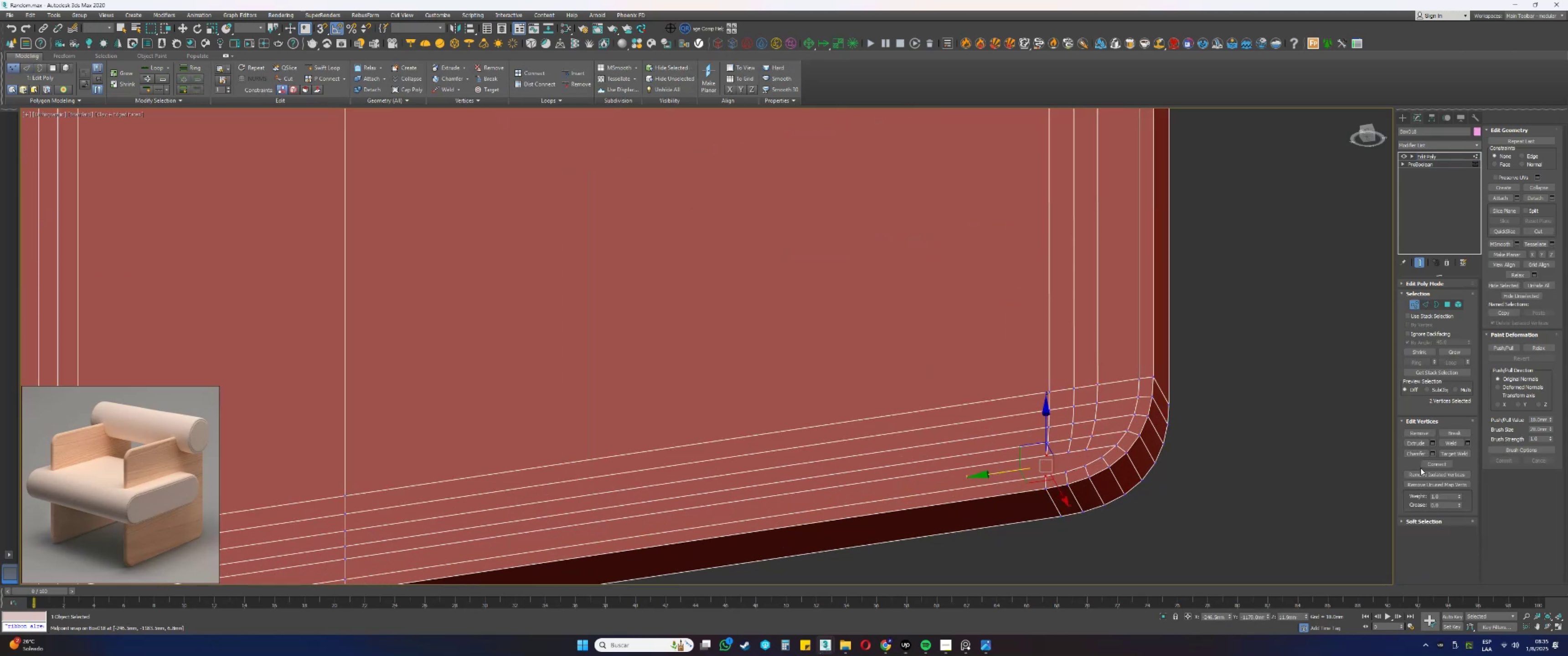 
left_click([1428, 465])
 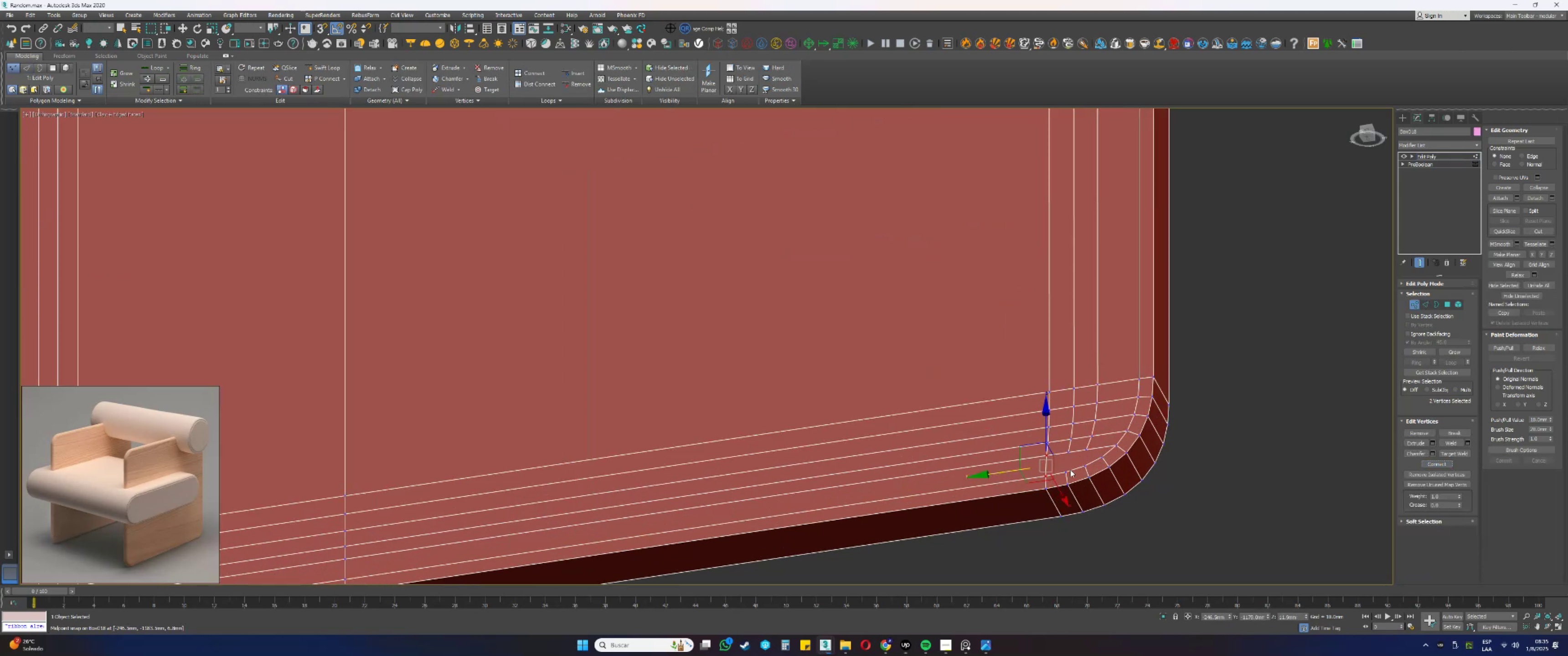 
left_click([1066, 469])
 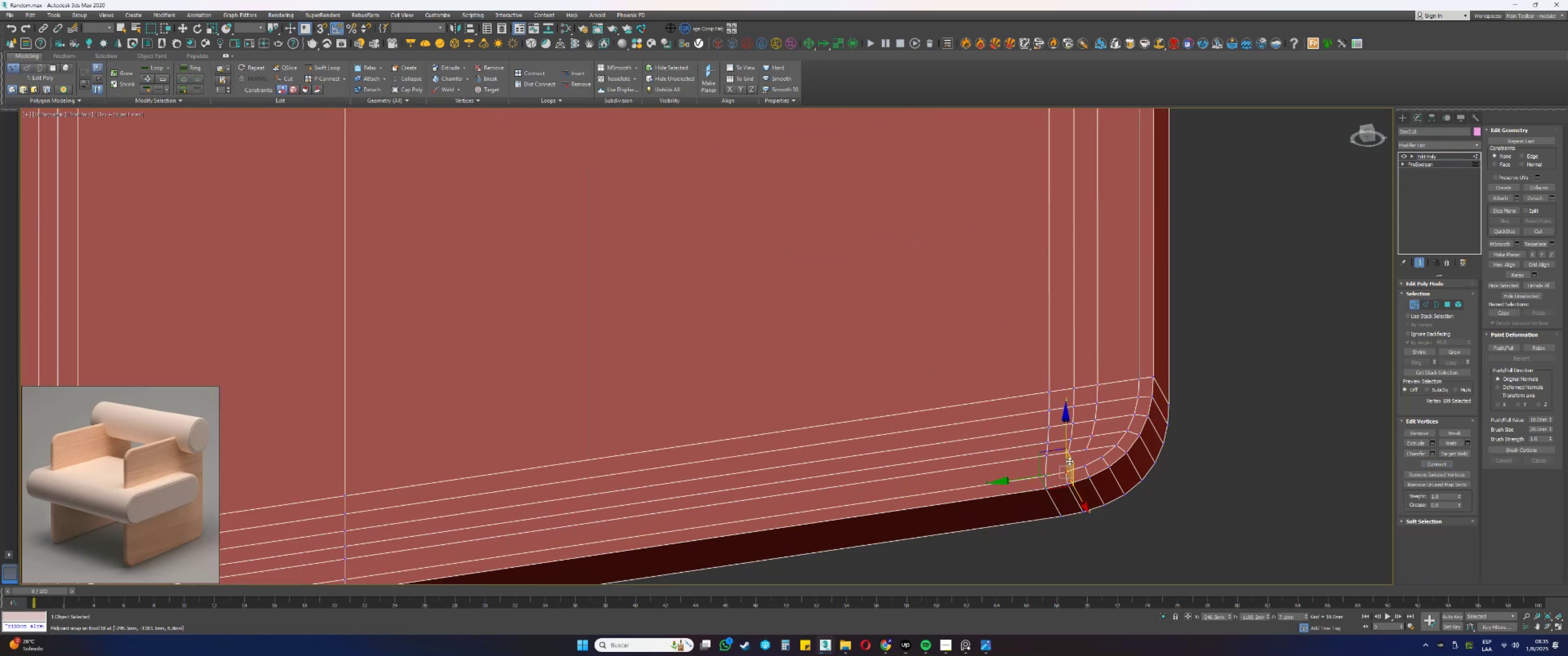 
hold_key(key=ControlLeft, duration=0.48)
left_click([1067, 451])
 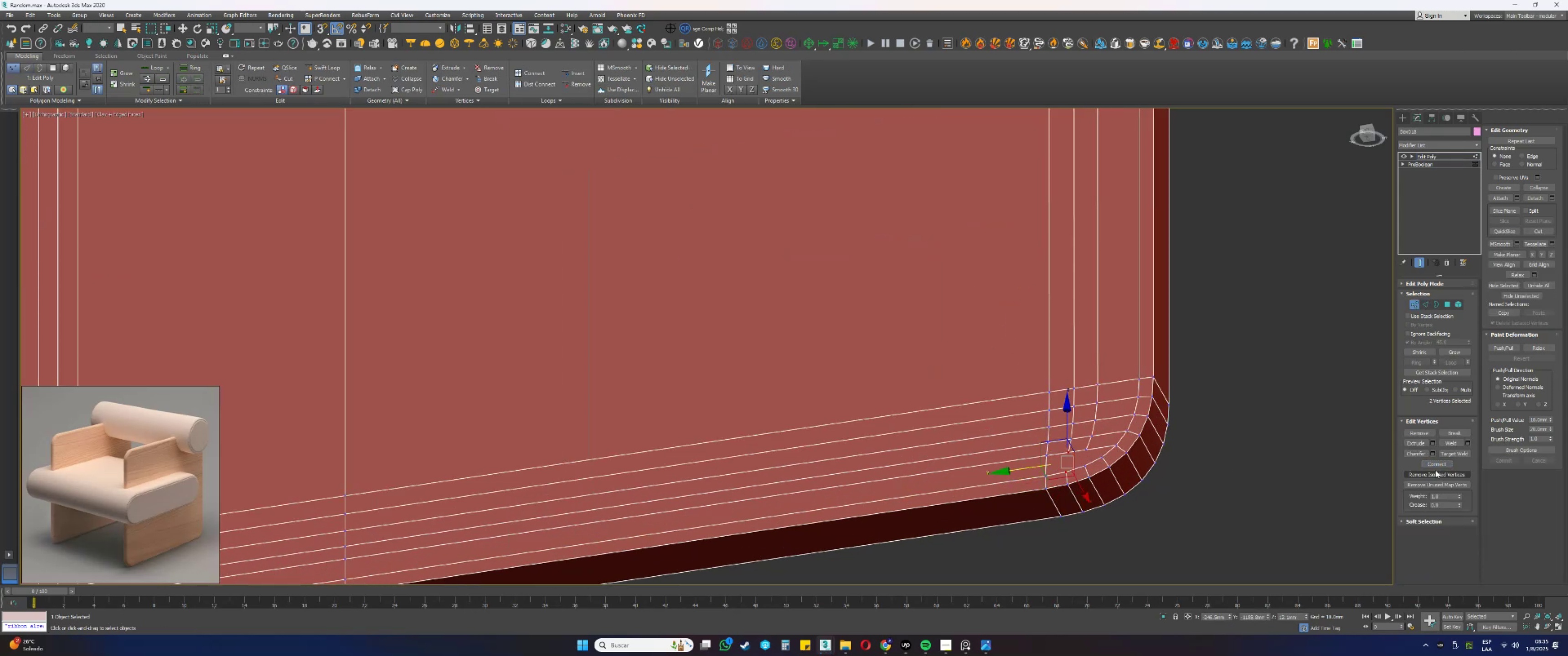 
left_click([1431, 467])
 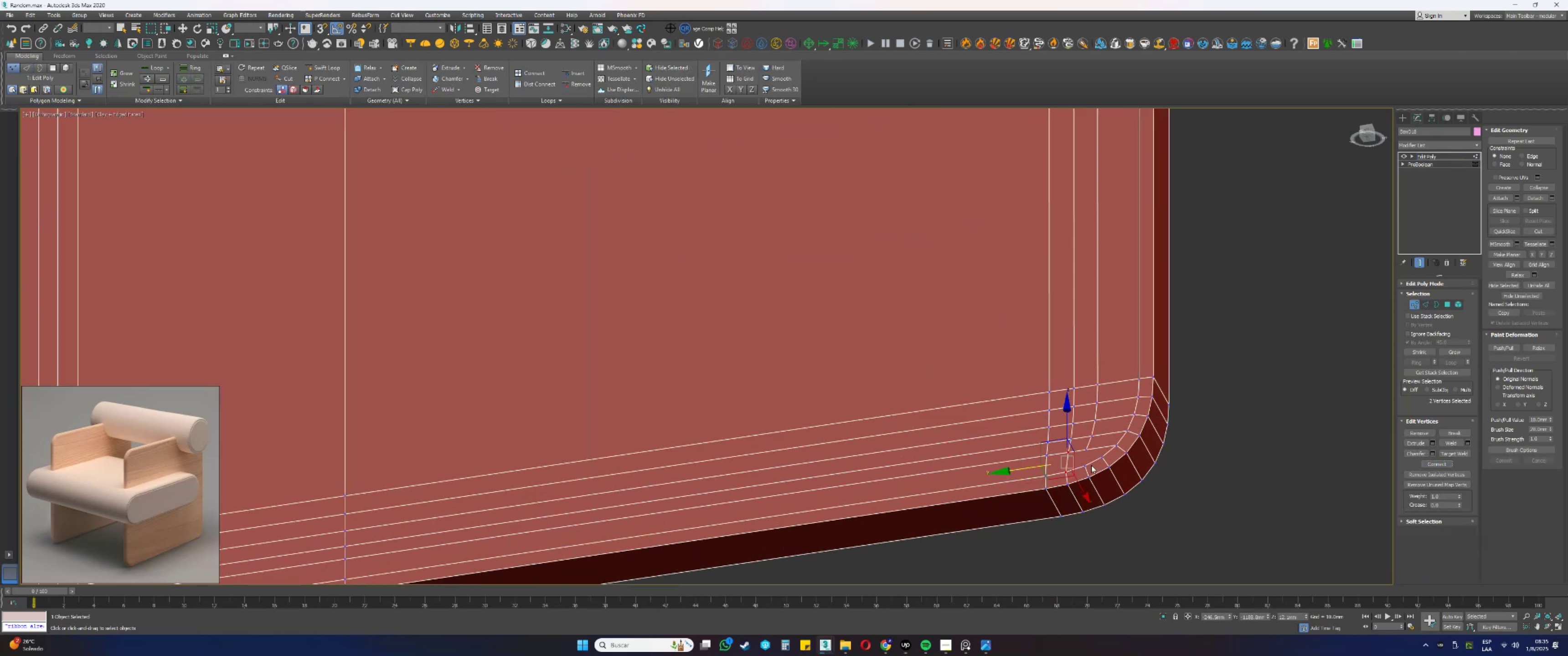 
left_click([1086, 464])
 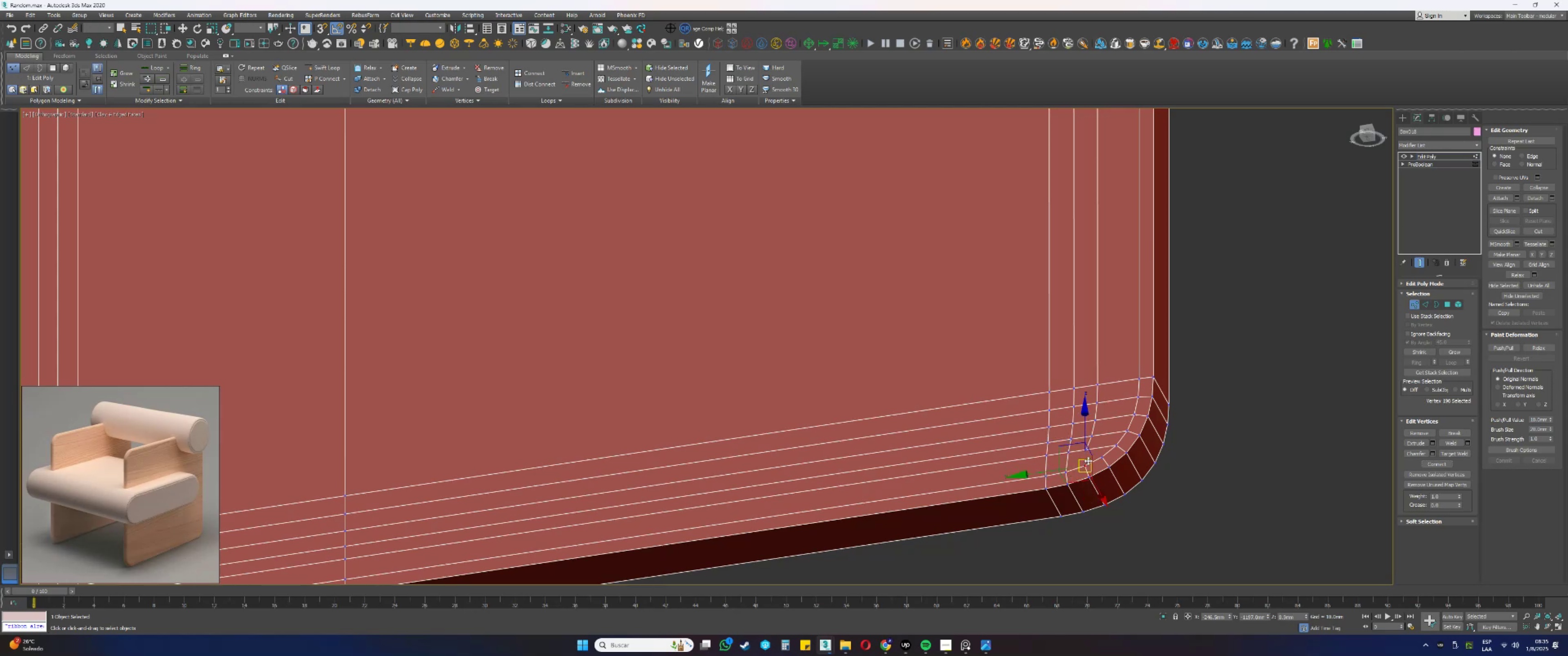 
key(Control+ControlLeft)
 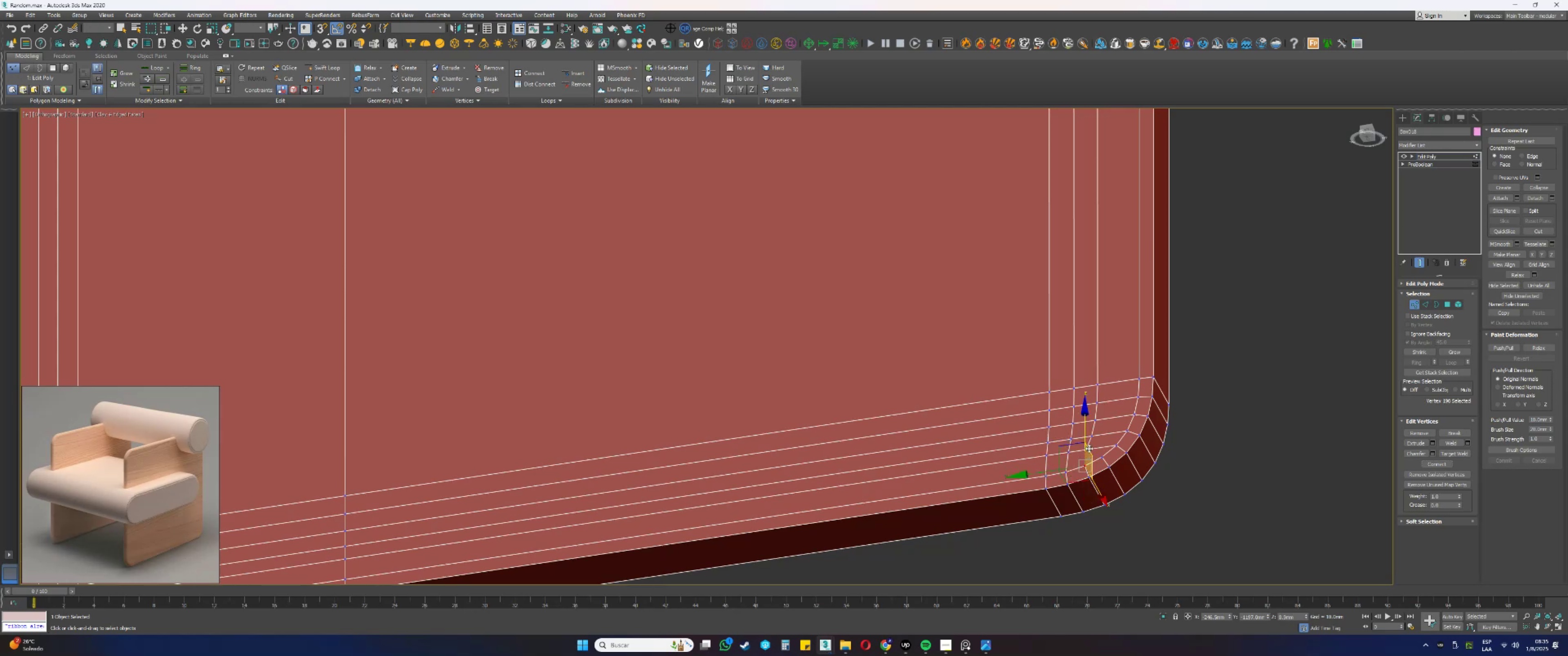 
double_click([1089, 448])
 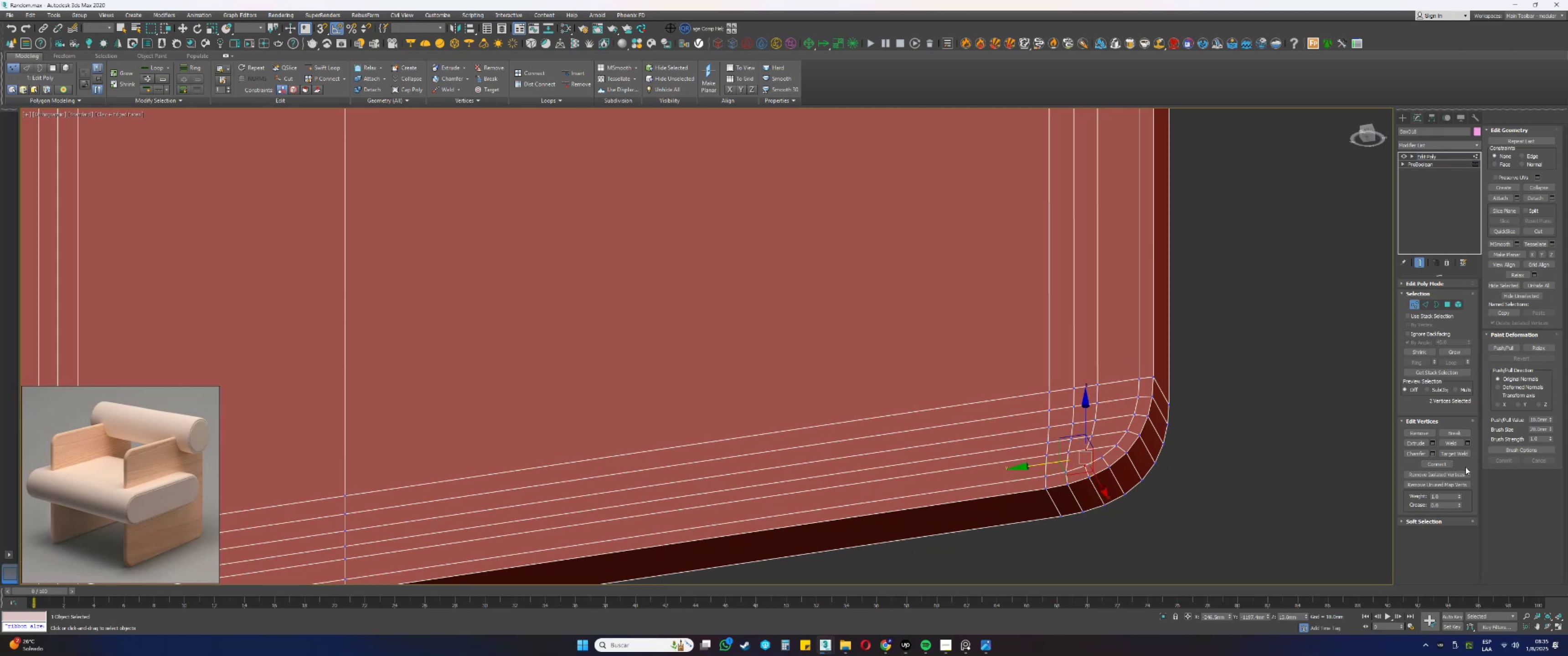 
left_click([1444, 462])
 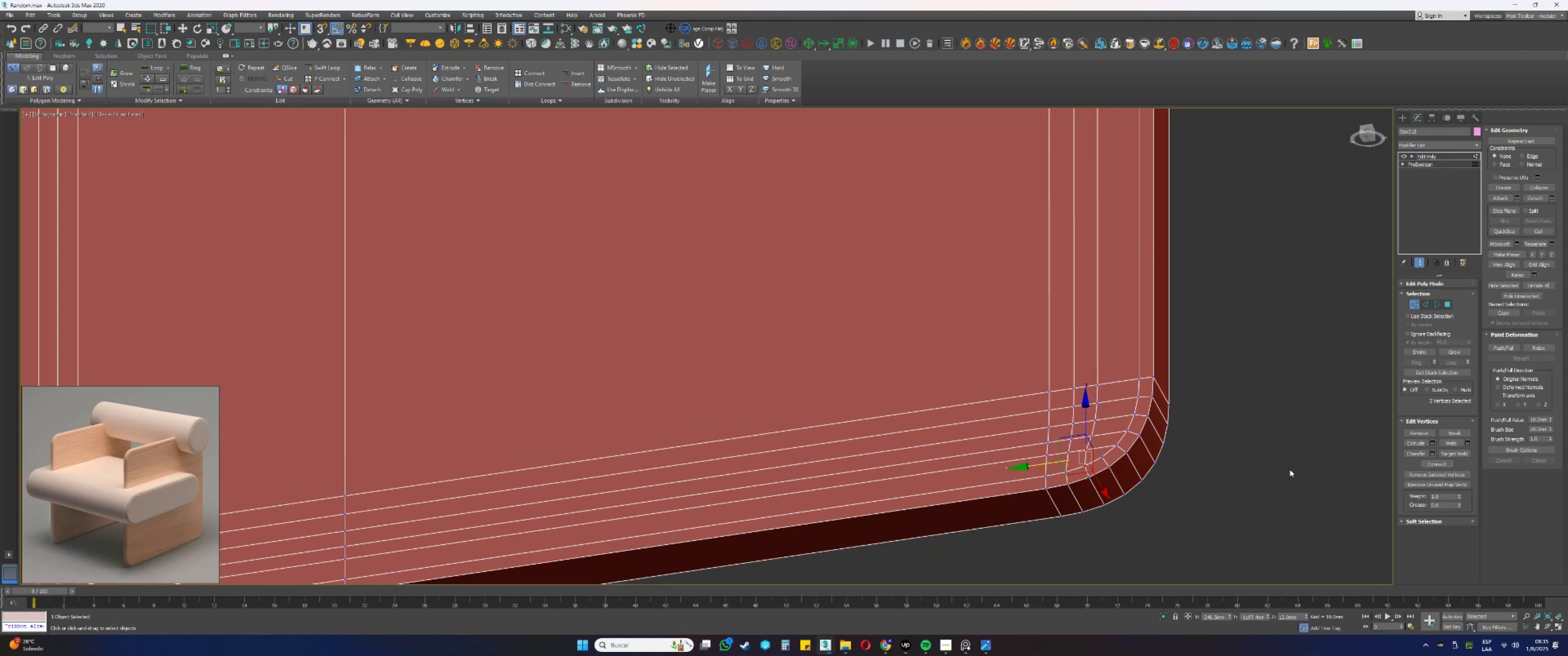 
hold_key(key=AltLeft, duration=0.78)
 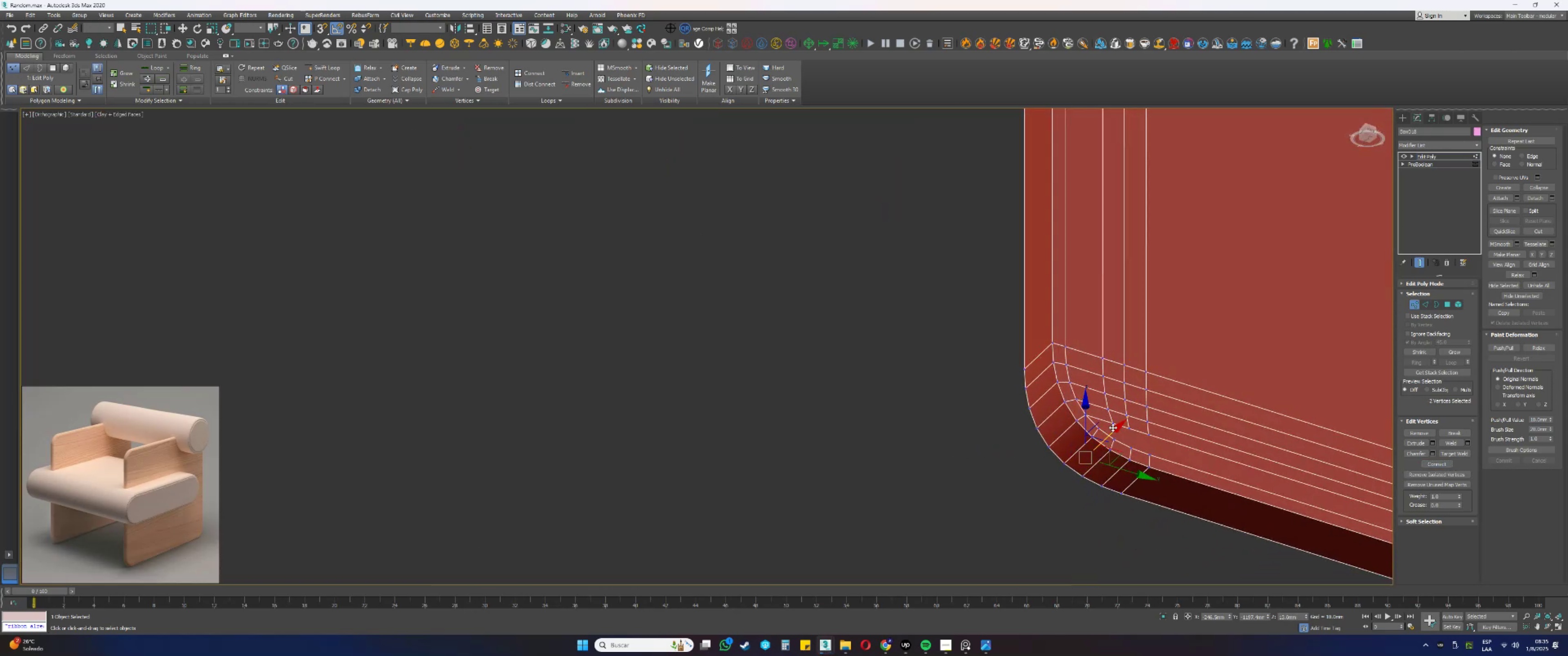 
left_click([1112, 423])
 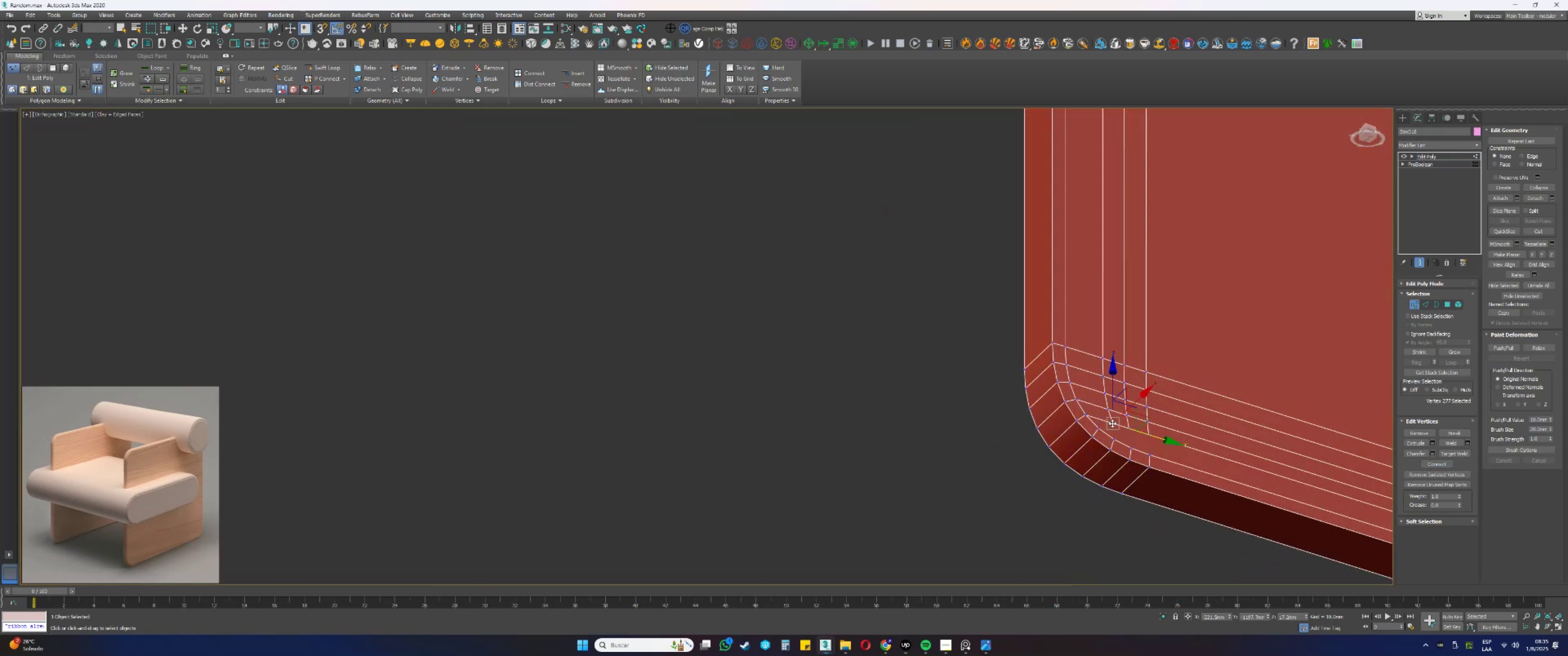 
hold_key(key=ControlLeft, duration=0.32)
double_click([1112, 436])
 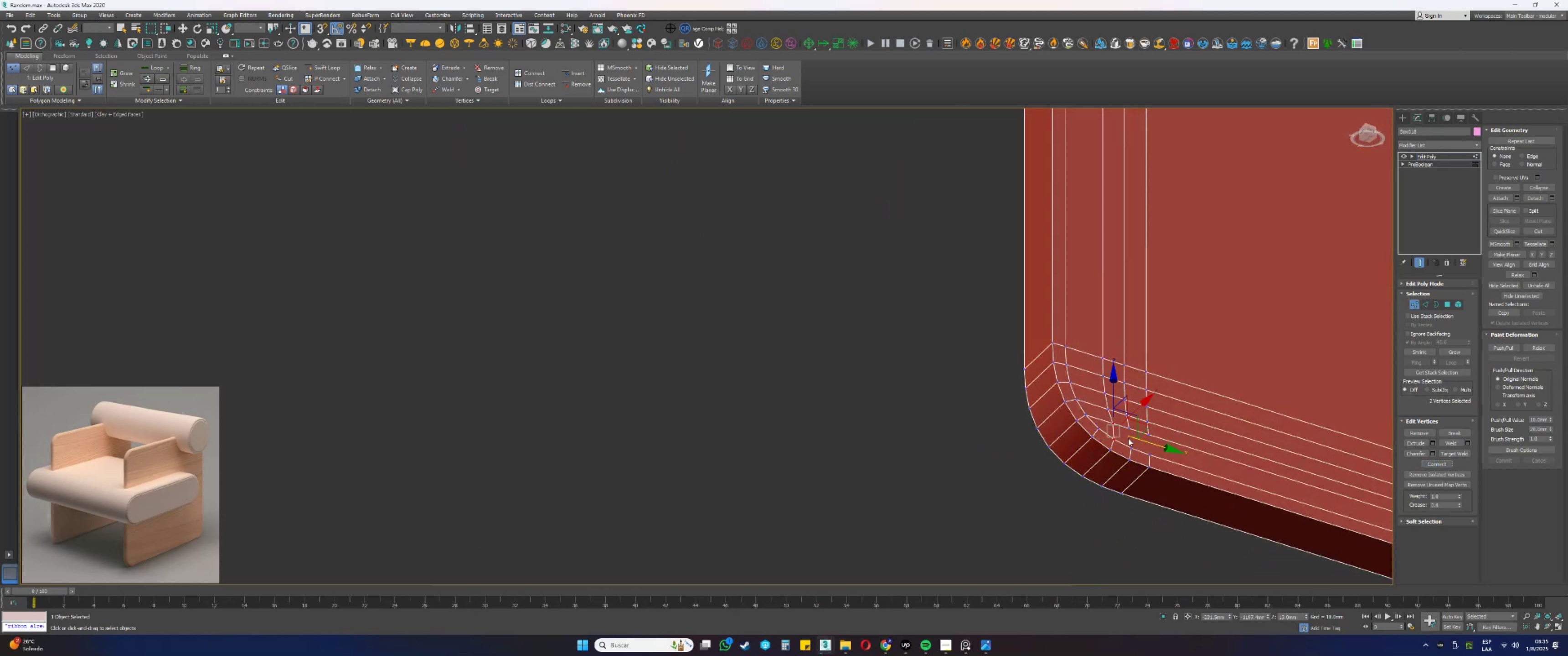 
left_click([1129, 430])
 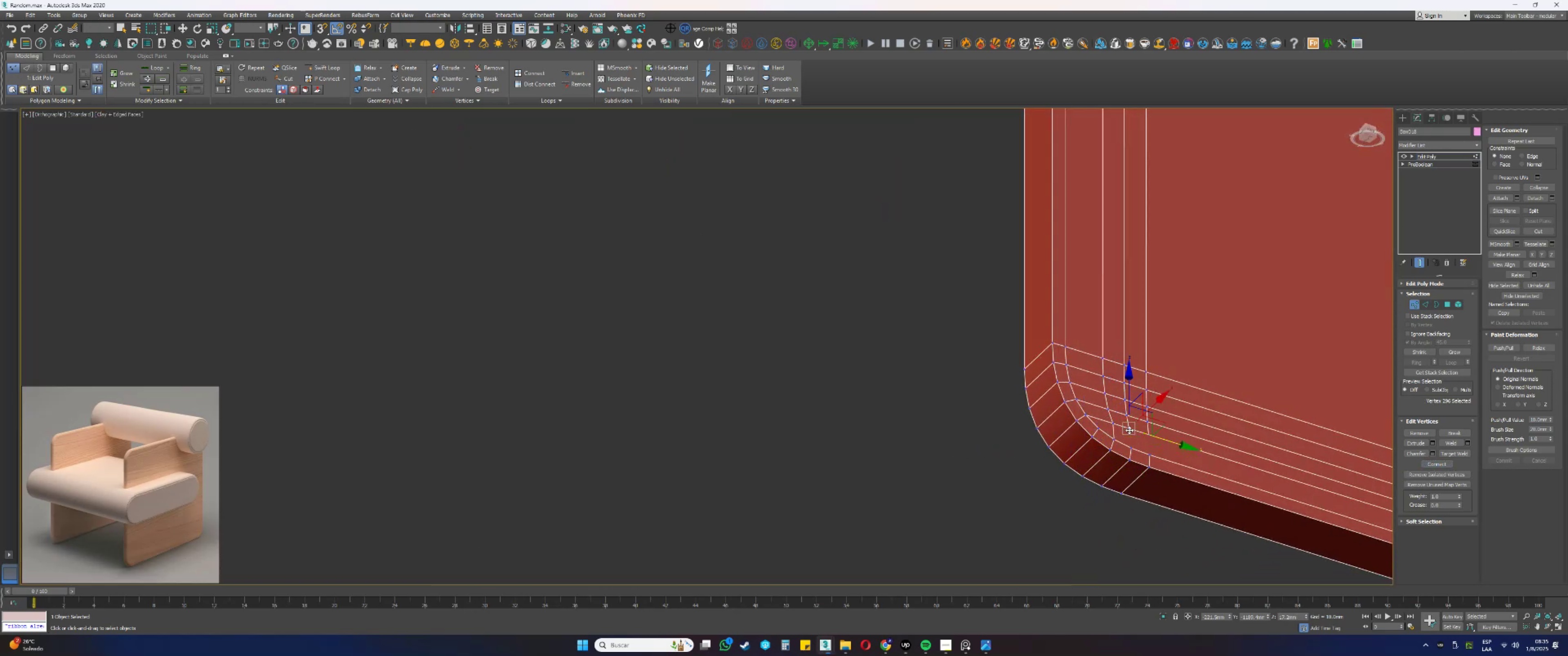 
hold_key(key=ControlLeft, duration=0.43)
double_click([1131, 447])
 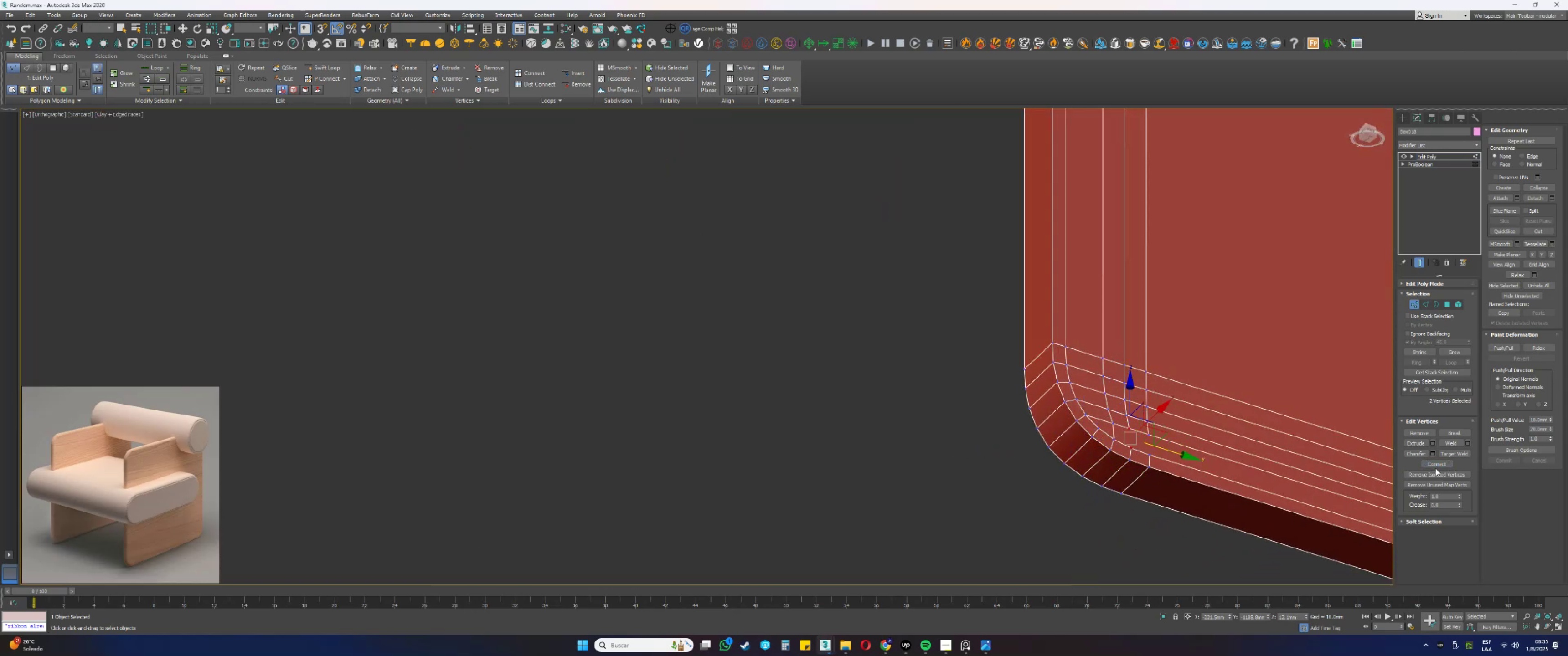 
left_click([1434, 465])
 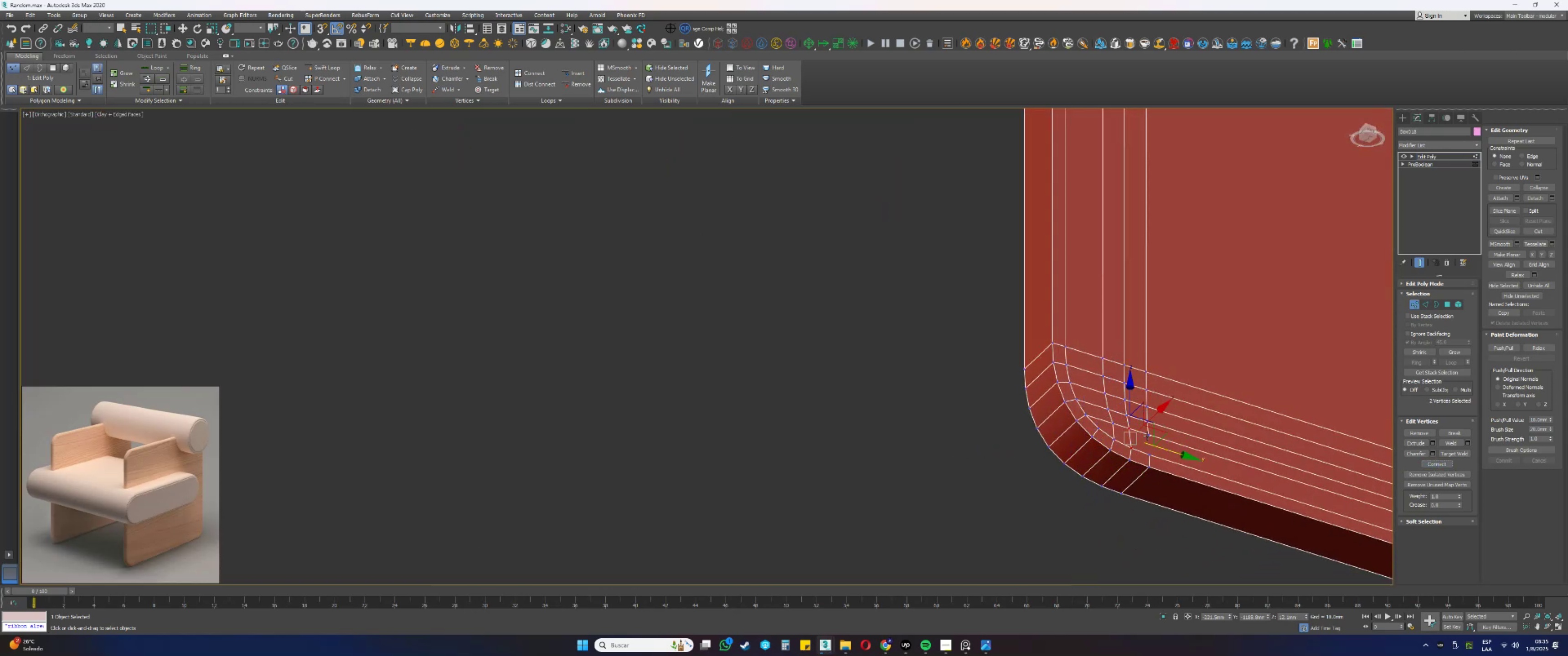 
left_click([1149, 435])
 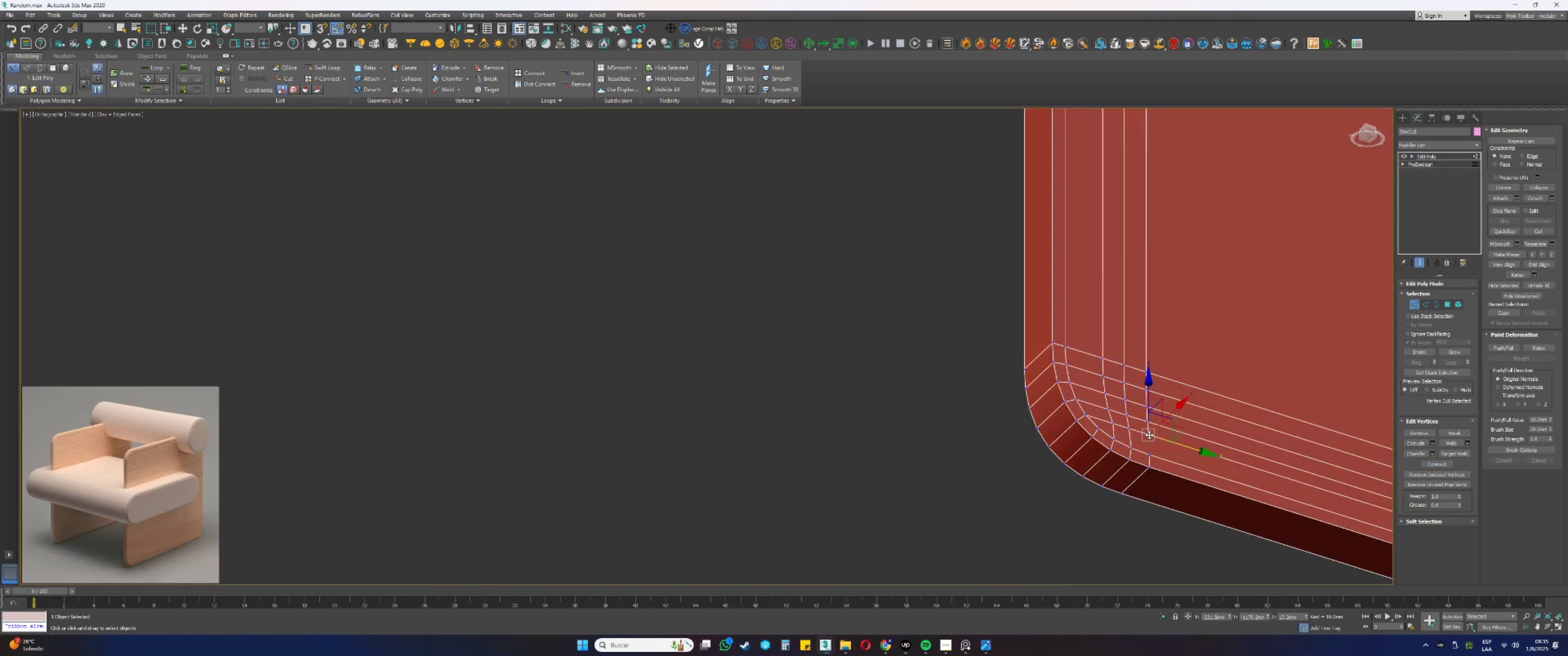 
hold_key(key=ControlLeft, duration=0.39)
double_click([1148, 452])
 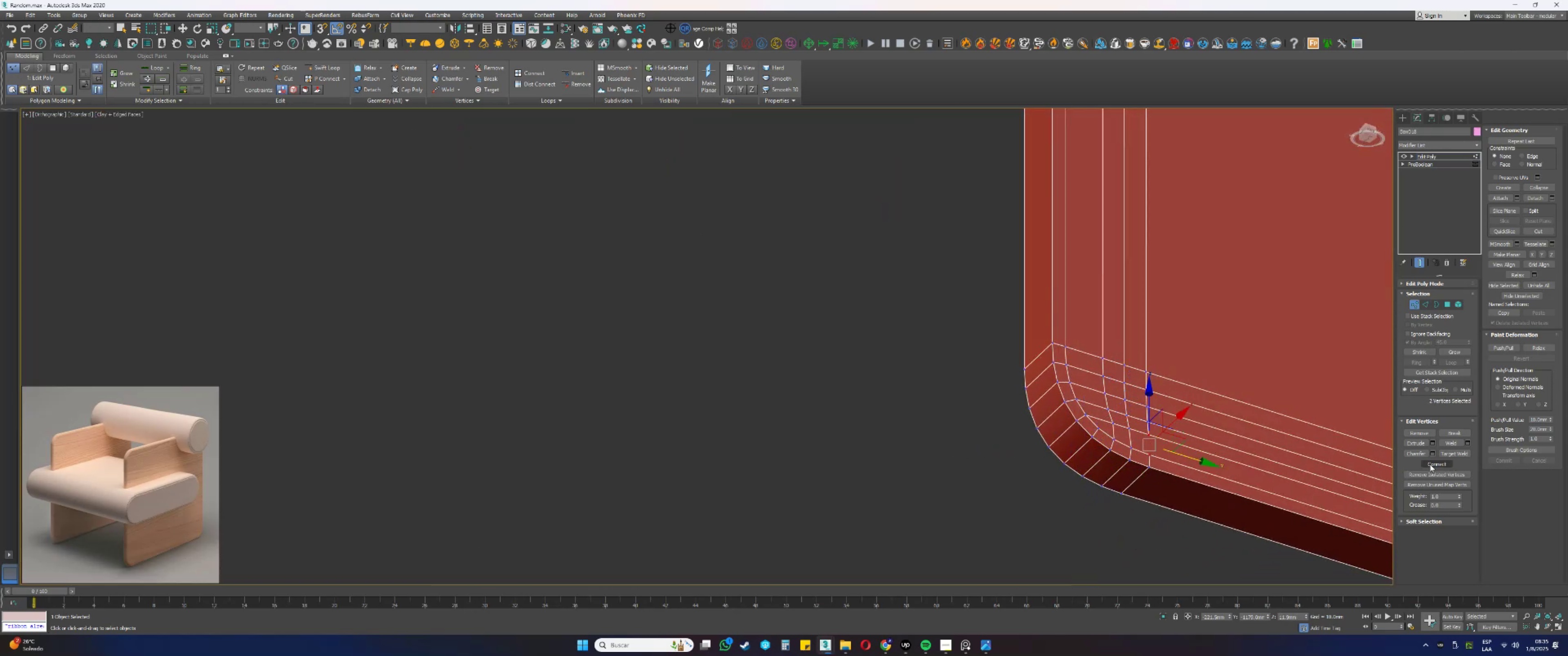 
left_click([1434, 464])
 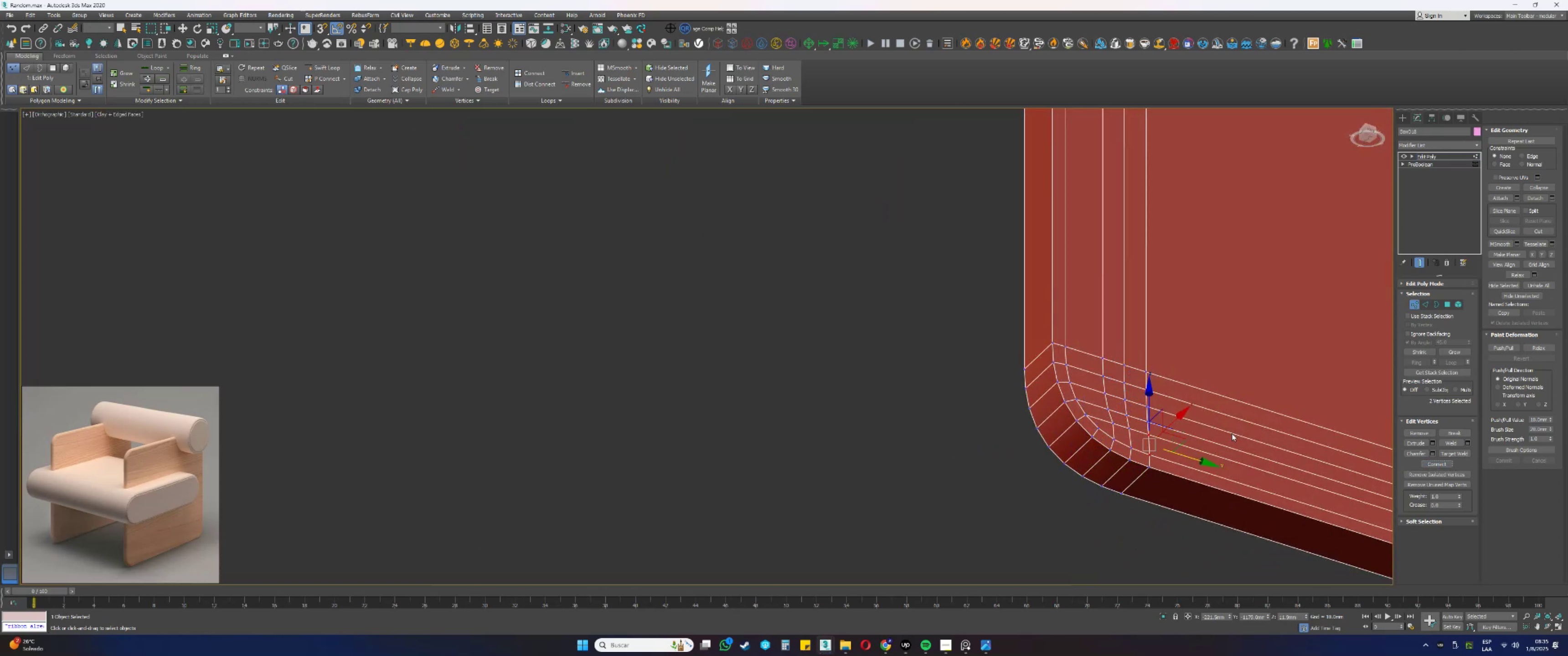 
scroll: coordinate [1045, 428], scroll_direction: down, amount: 3.0
 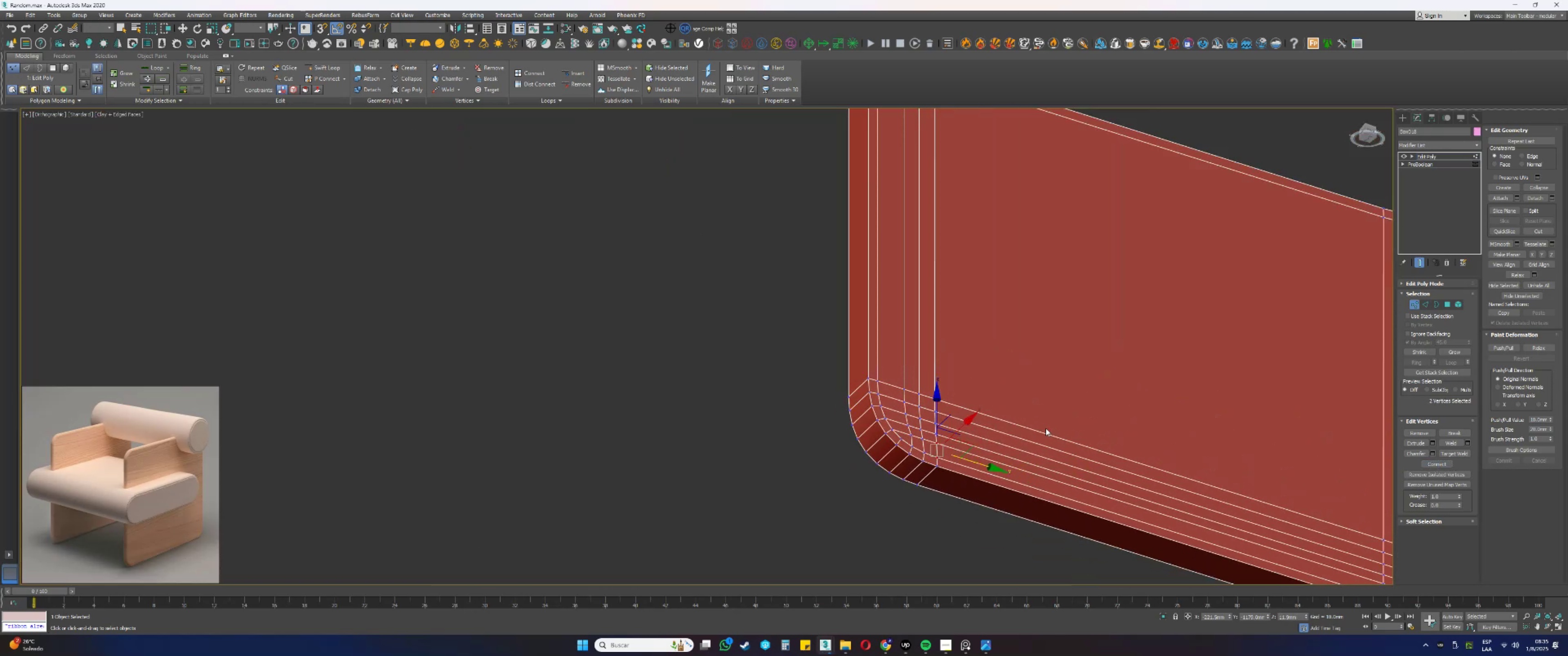 
key(Alt+AltLeft)
 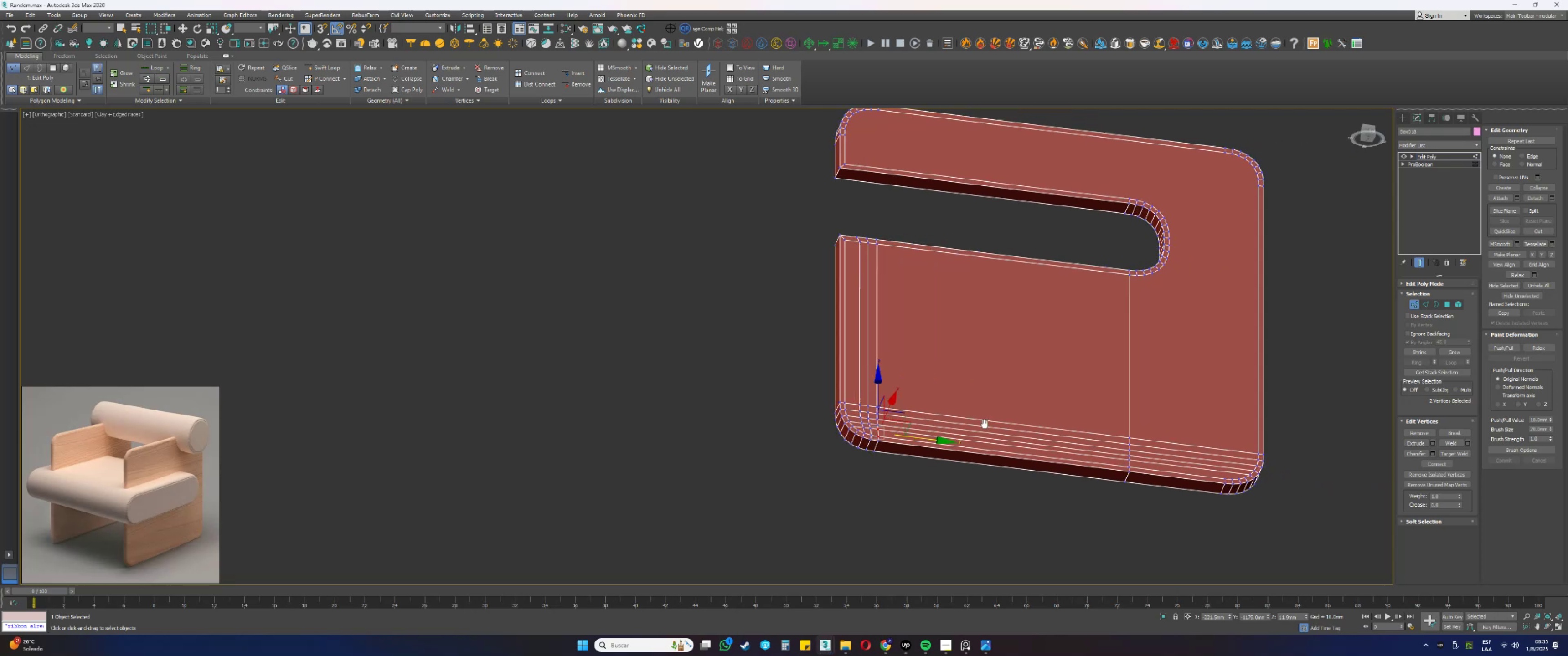 
scroll: coordinate [1063, 417], scroll_direction: up, amount: 1.0
 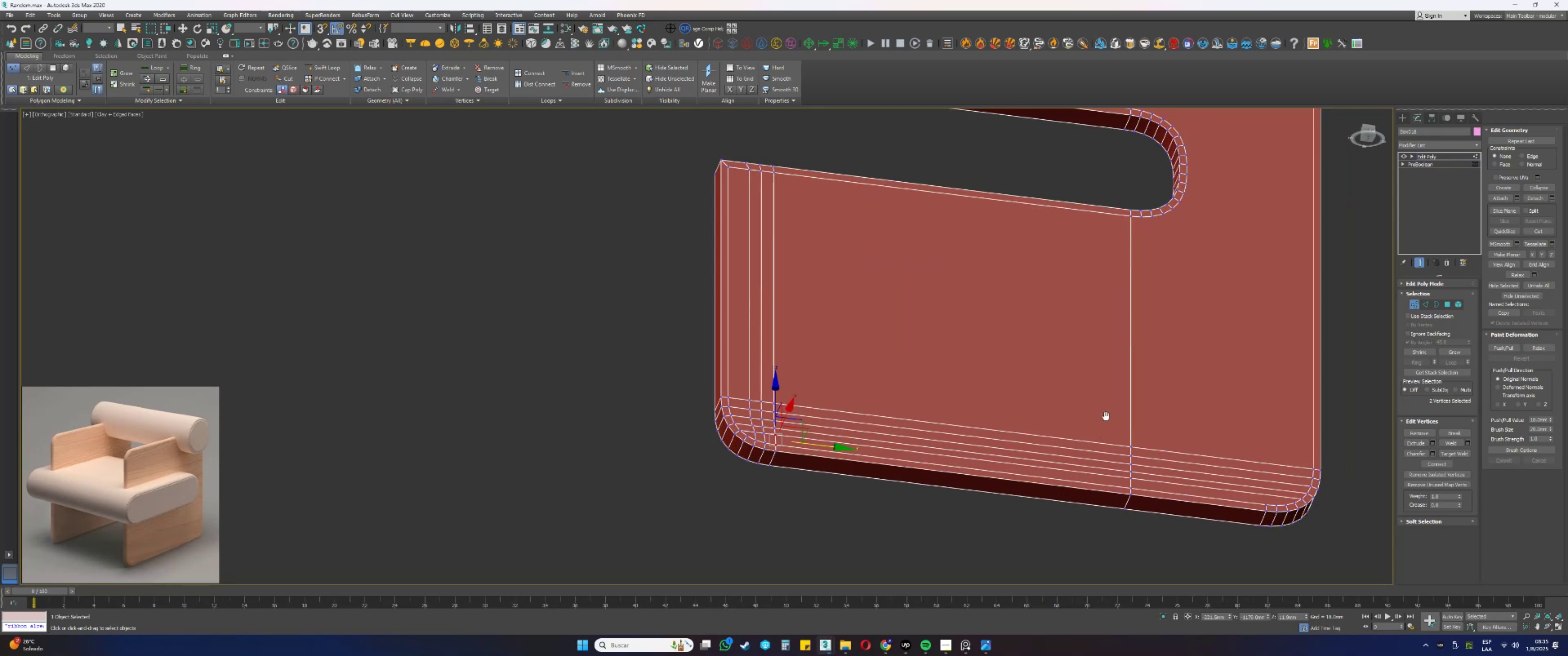 
key(Alt+AltLeft)
 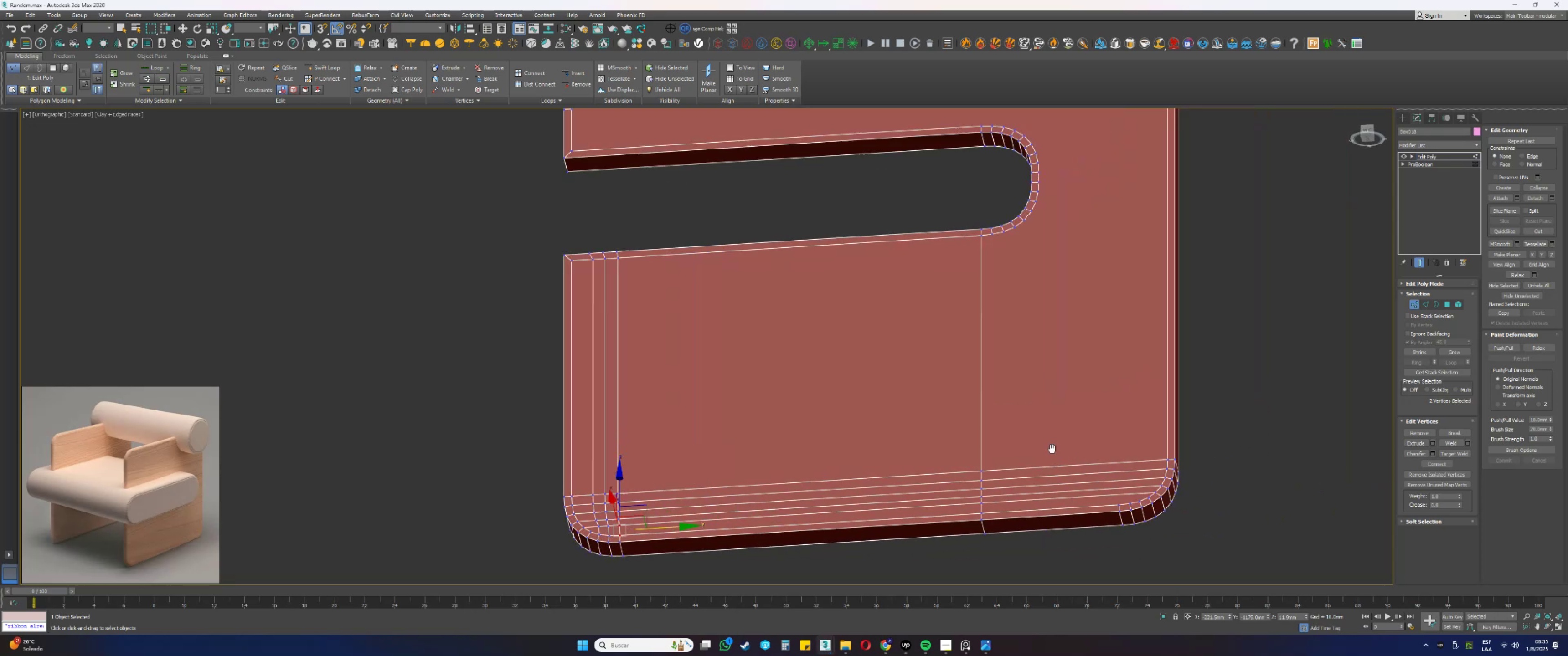 
key(Alt+AltLeft)
 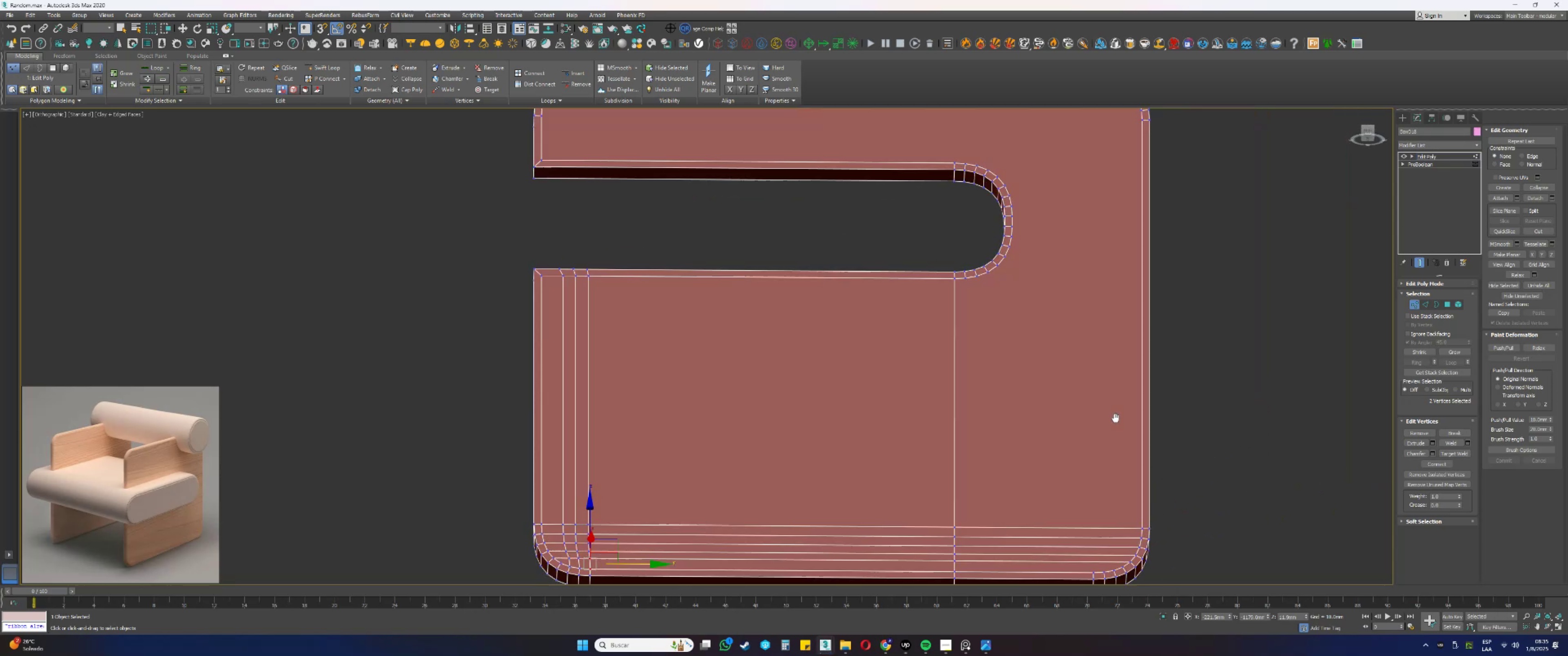 
scroll: coordinate [1109, 415], scroll_direction: down, amount: 1.0
 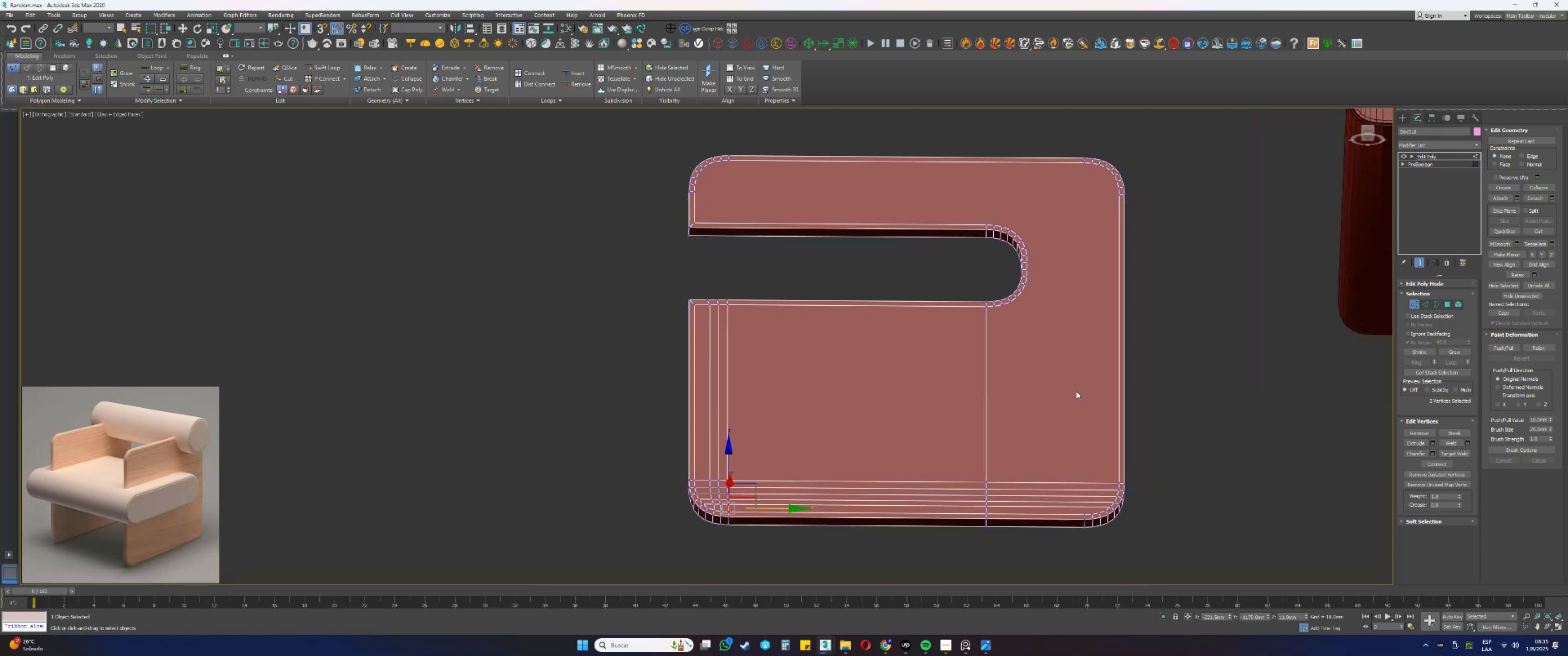 
scroll: coordinate [847, 185], scroll_direction: up, amount: 2.0
 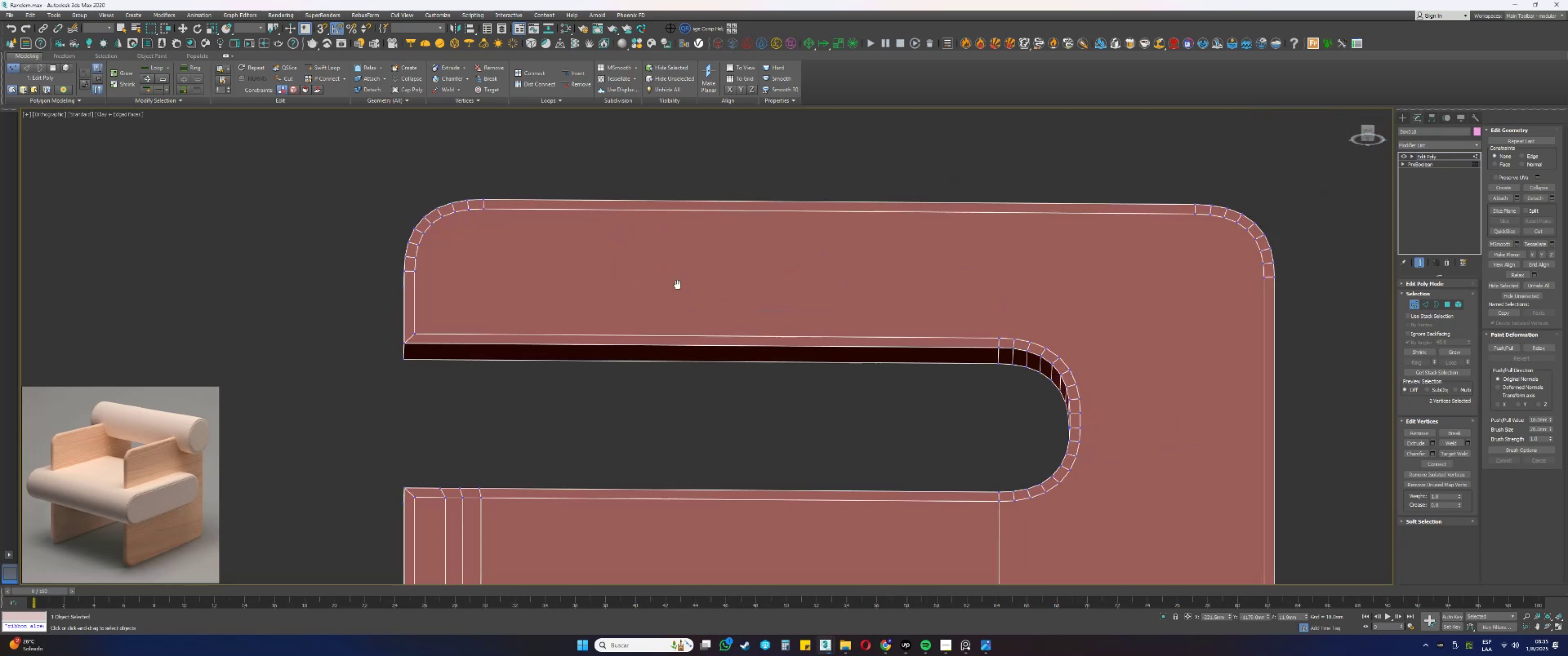 
scroll: coordinate [623, 287], scroll_direction: down, amount: 1.0
 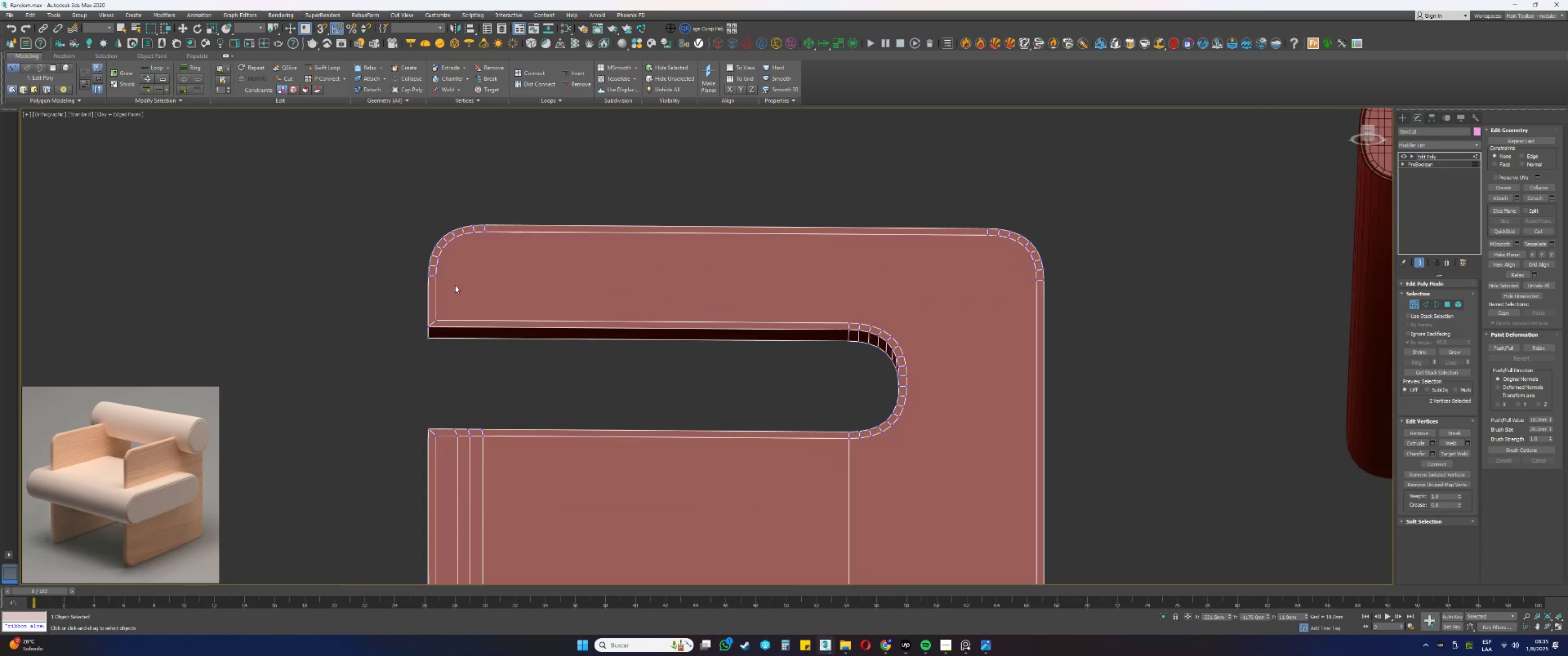 
left_click([436, 277])
 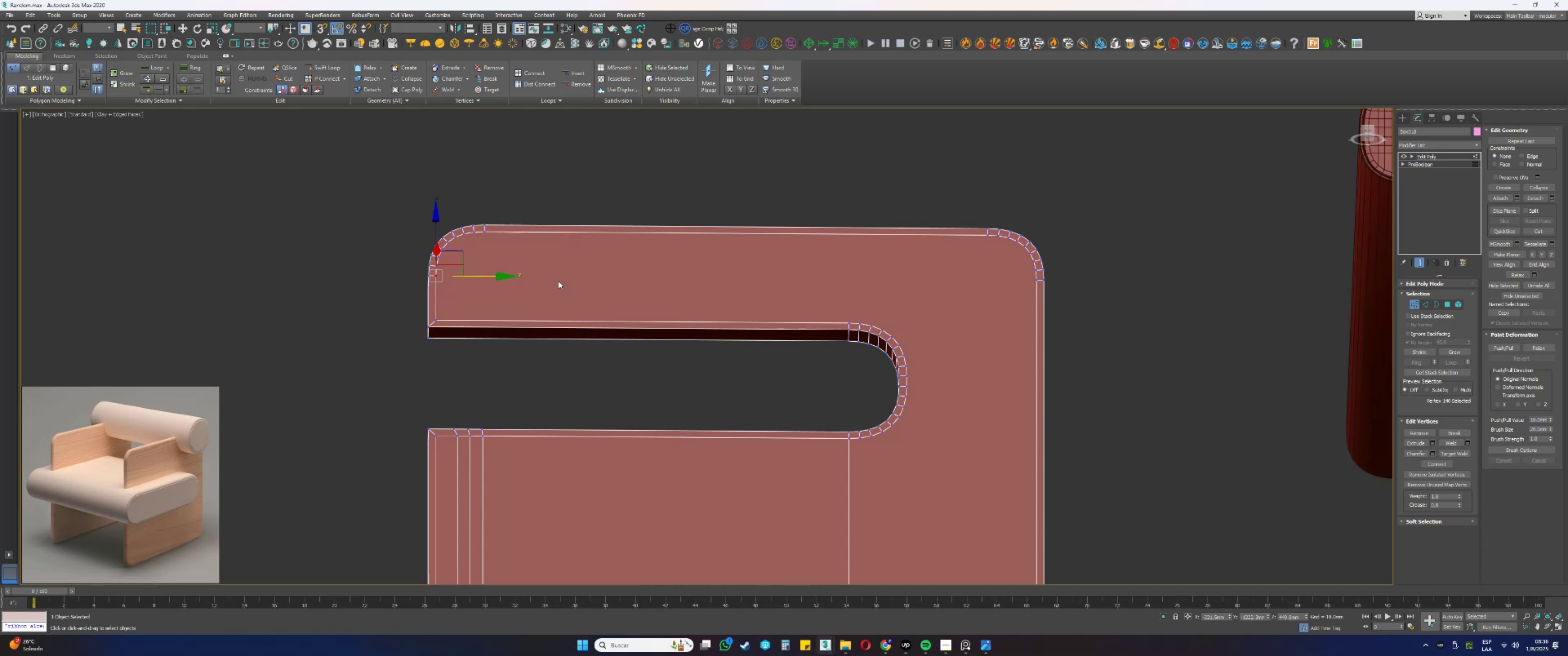 
wait(47.38)
 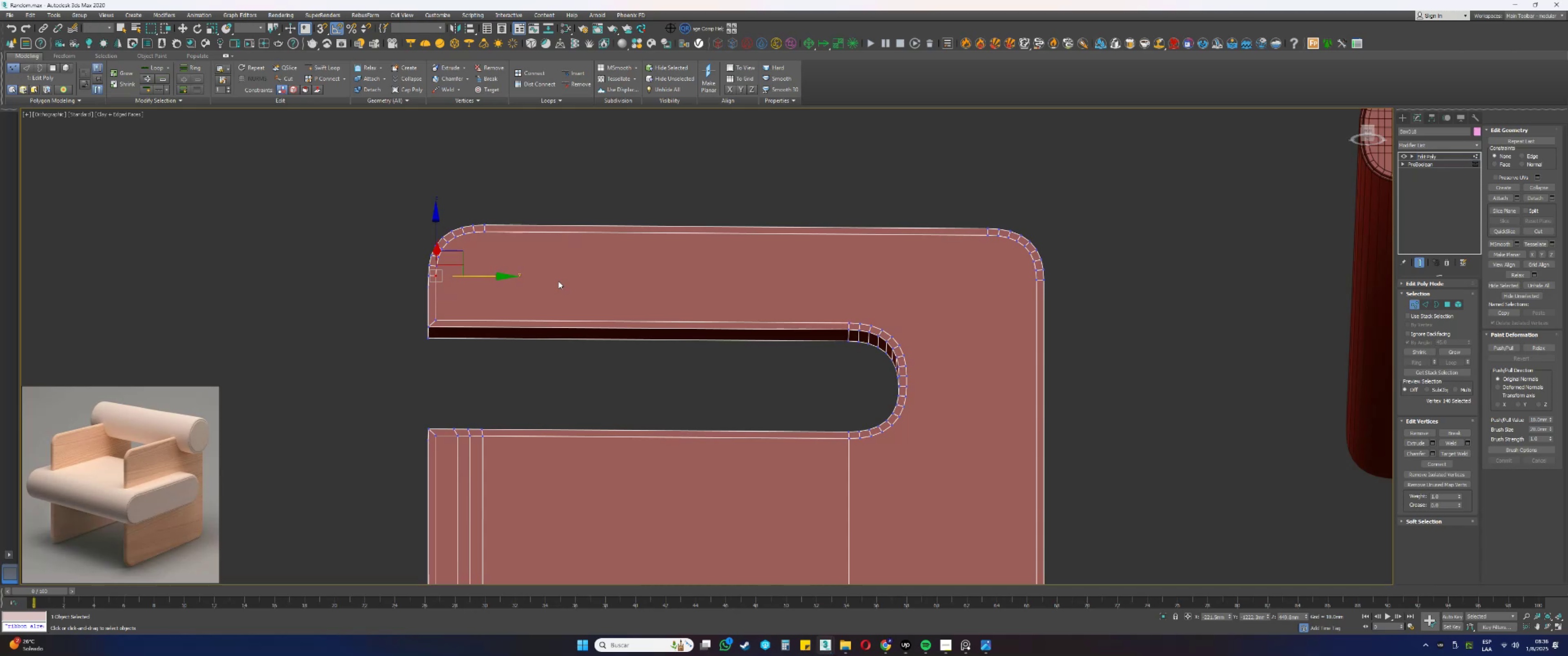 
key(Control+ControlLeft)
 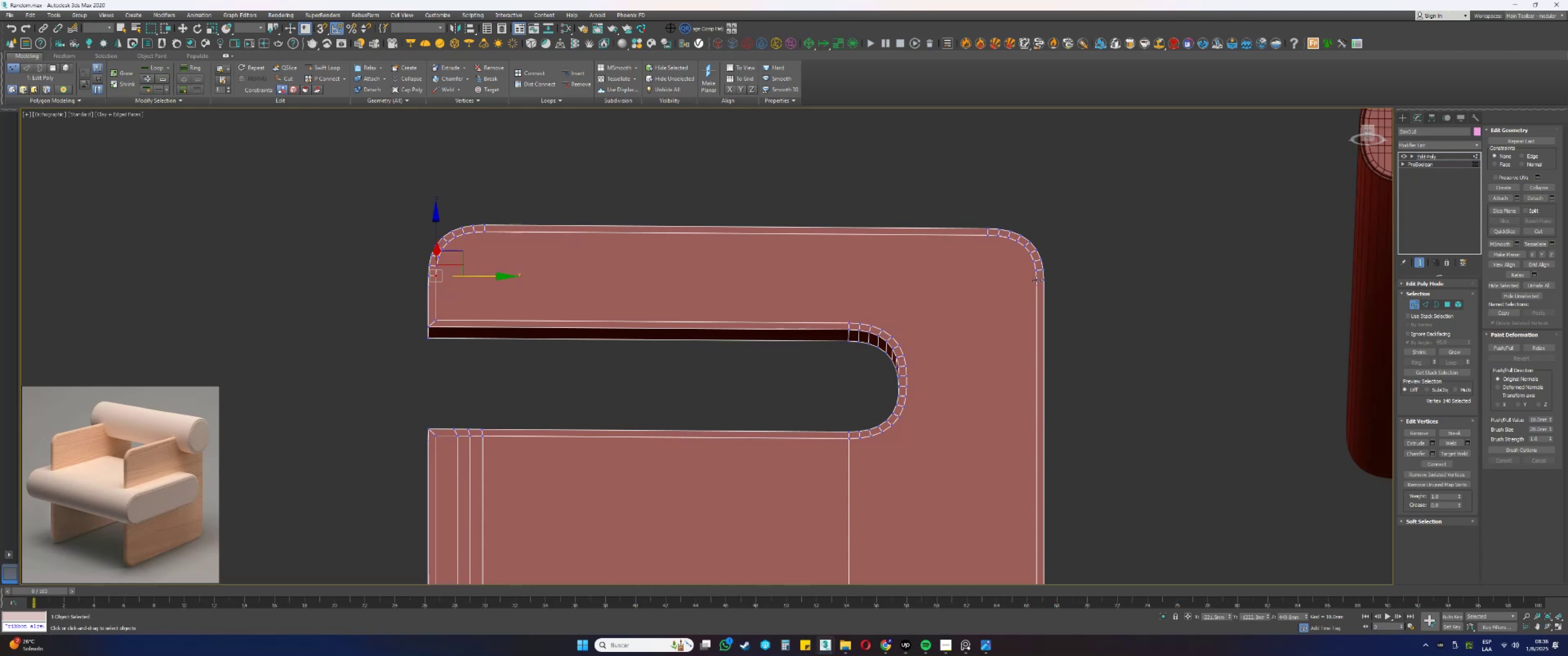 
left_click([1037, 281])
 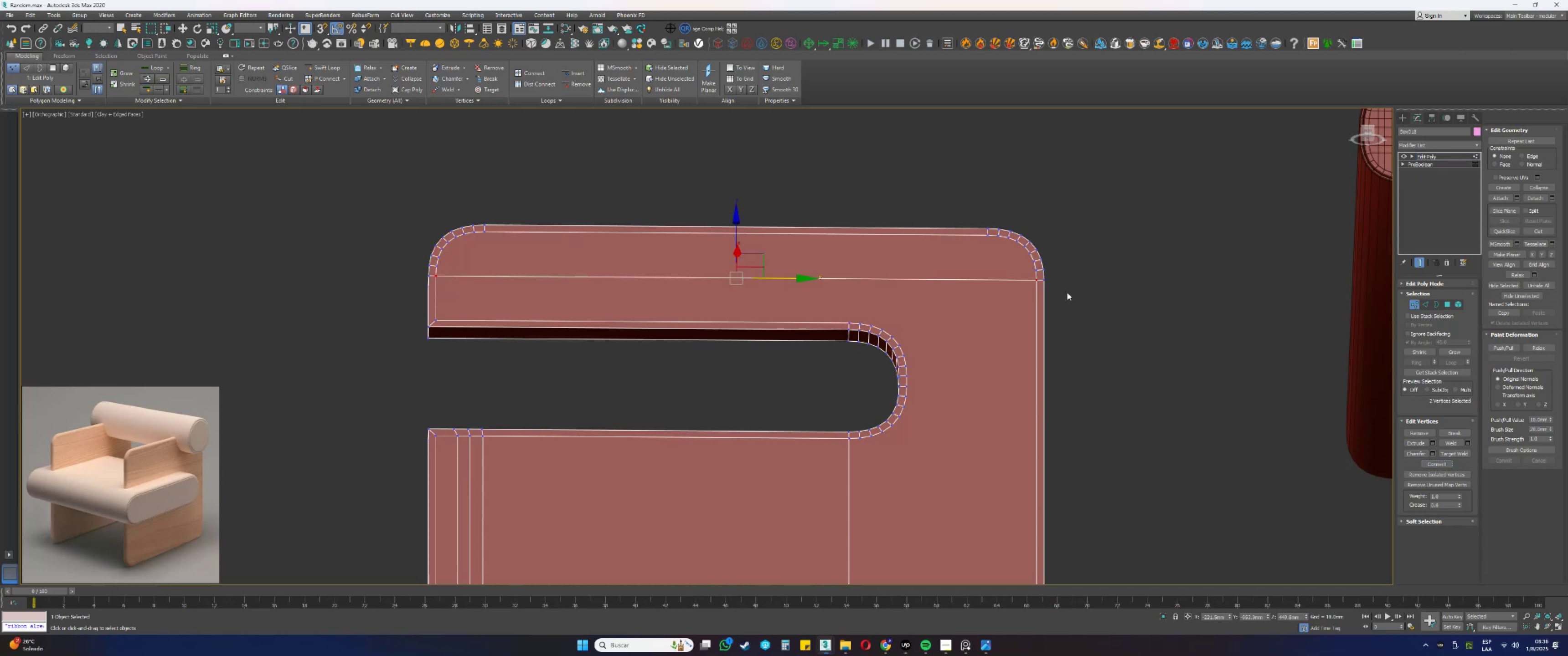 
left_click([1036, 272])
 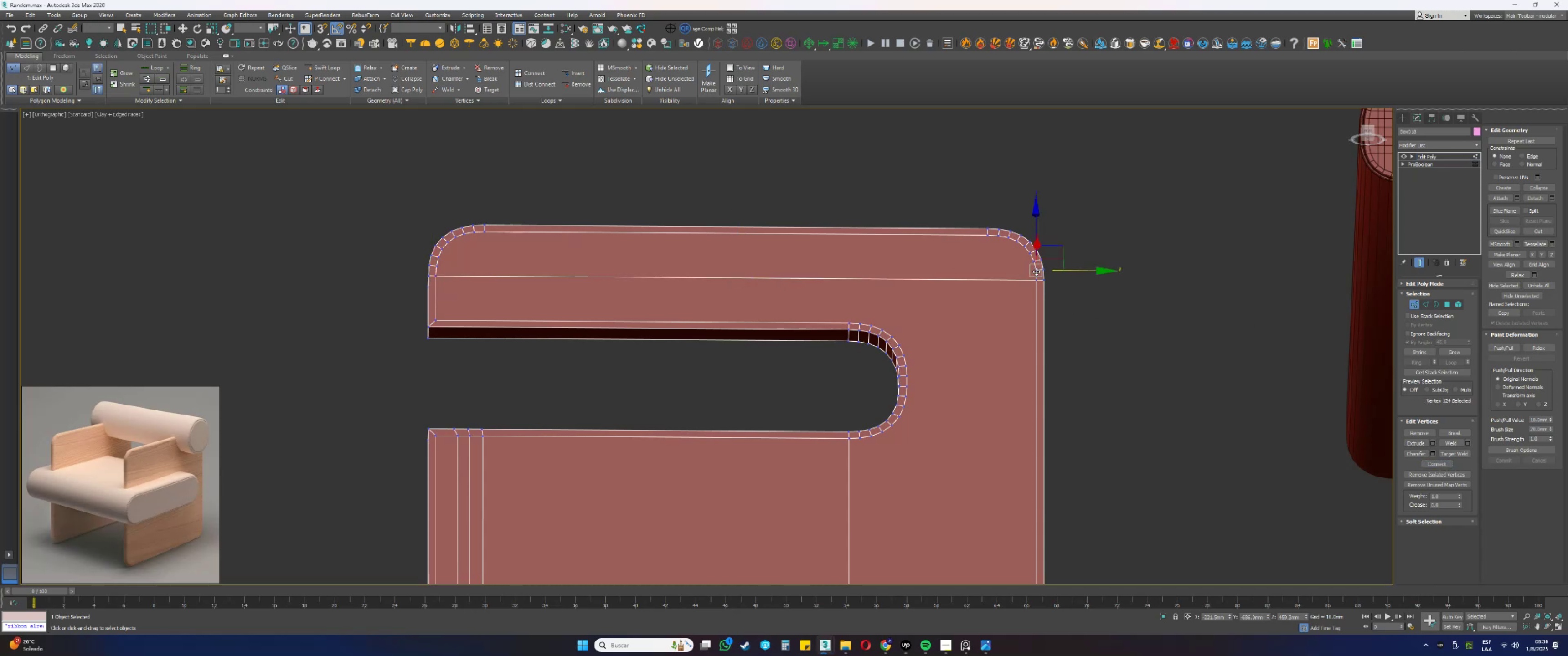 
key(Q)
 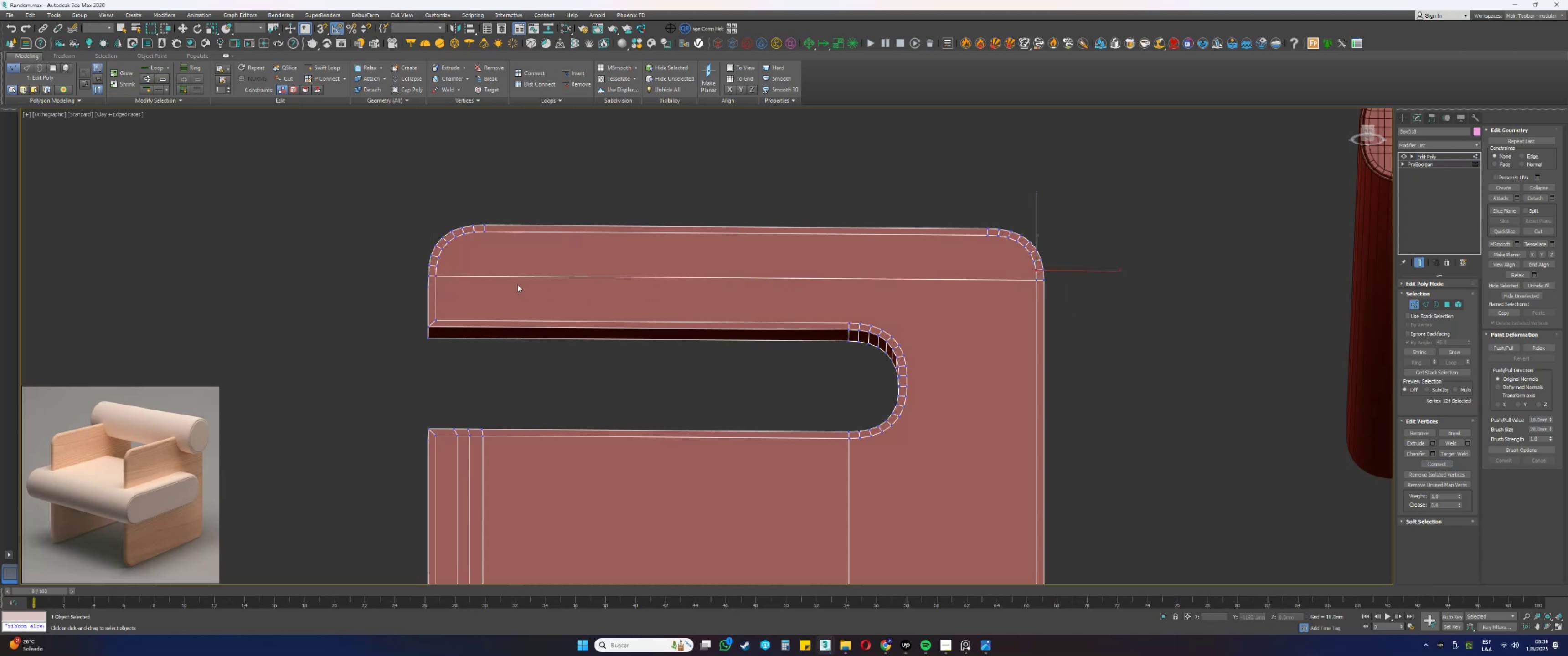 
hold_key(key=ControlLeft, duration=0.78)
left_click([436, 266])
 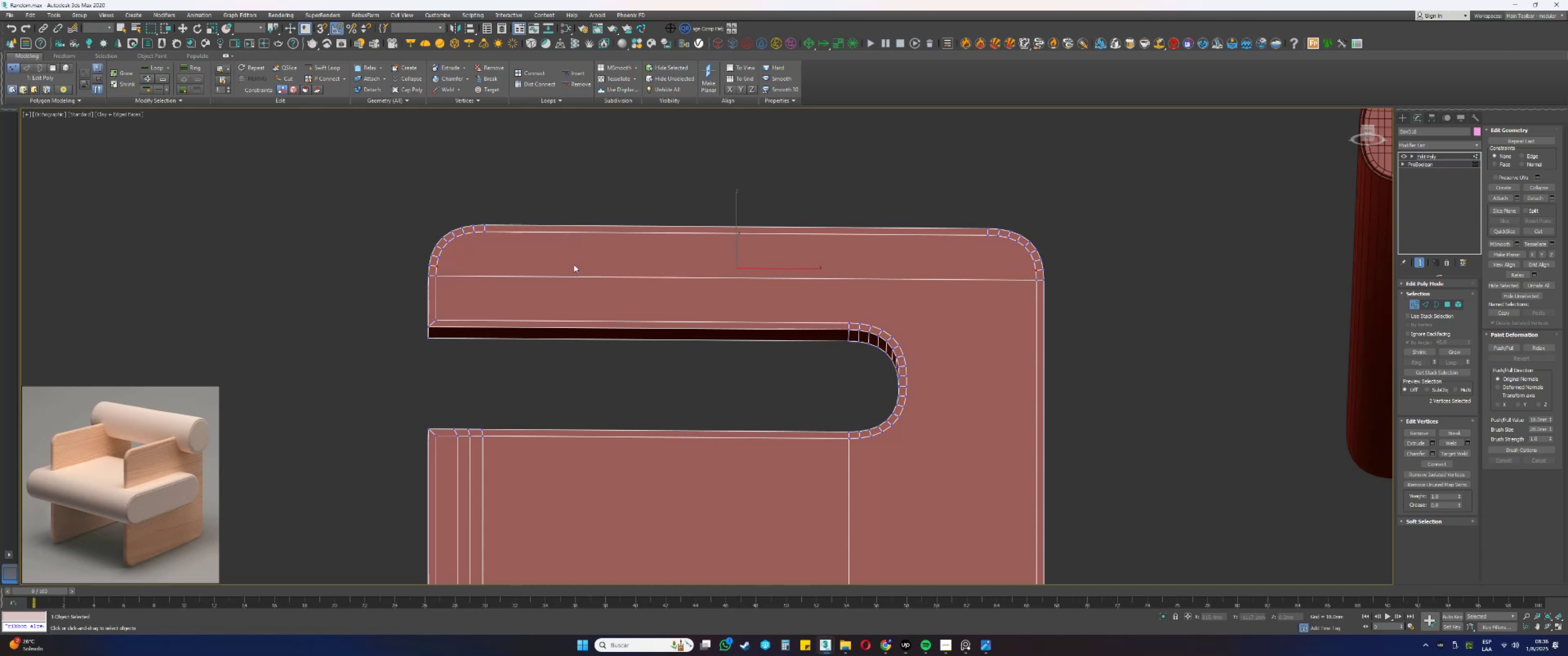 
wait(19.72)
 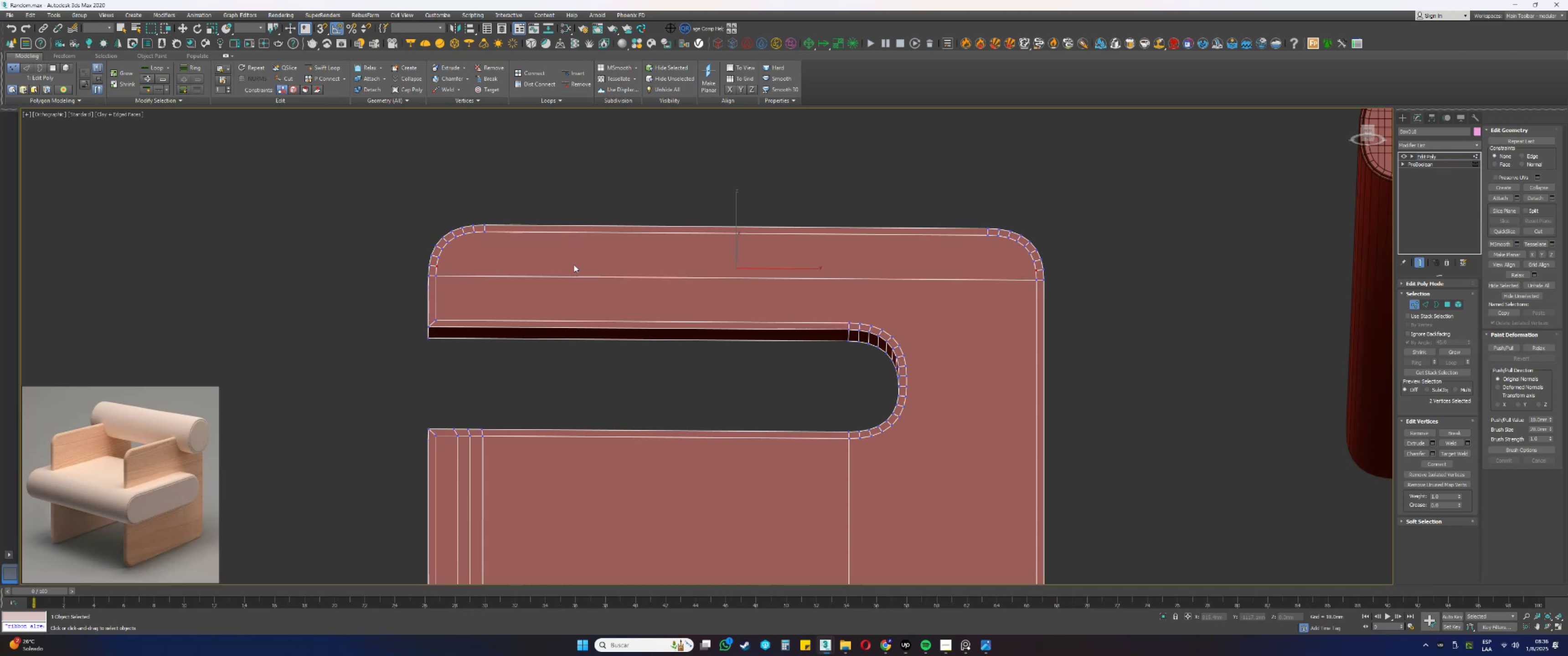 
left_click([1431, 465])
 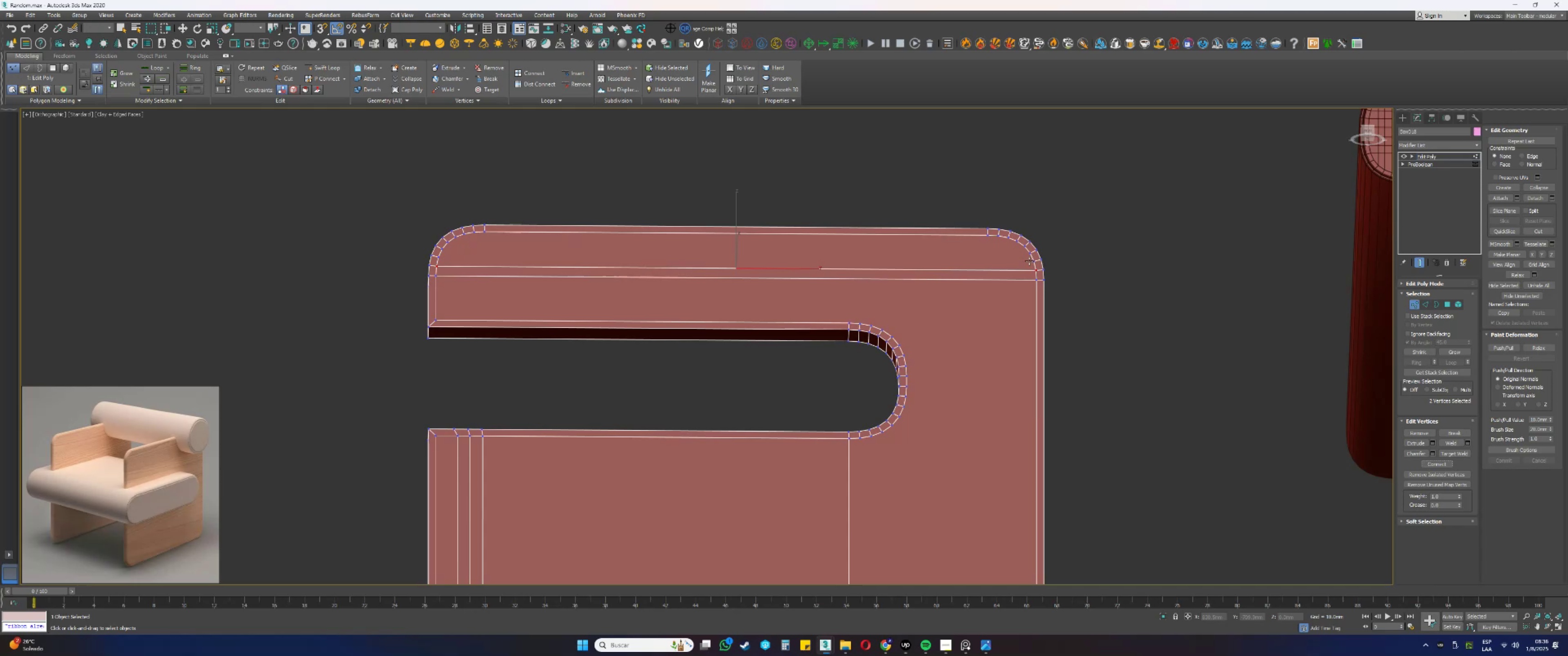 
left_click([1032, 262])
 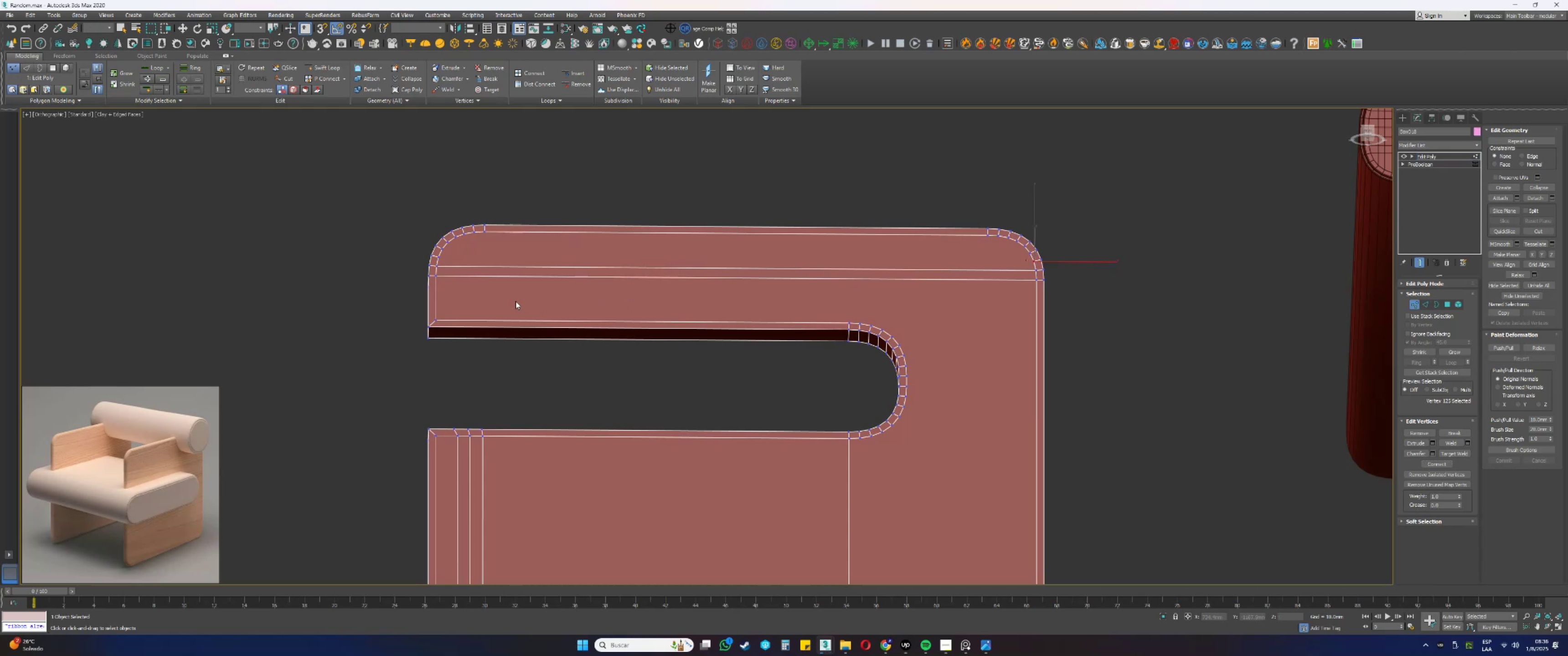 
hold_key(key=ControlLeft, duration=0.62)
left_click([440, 256])
 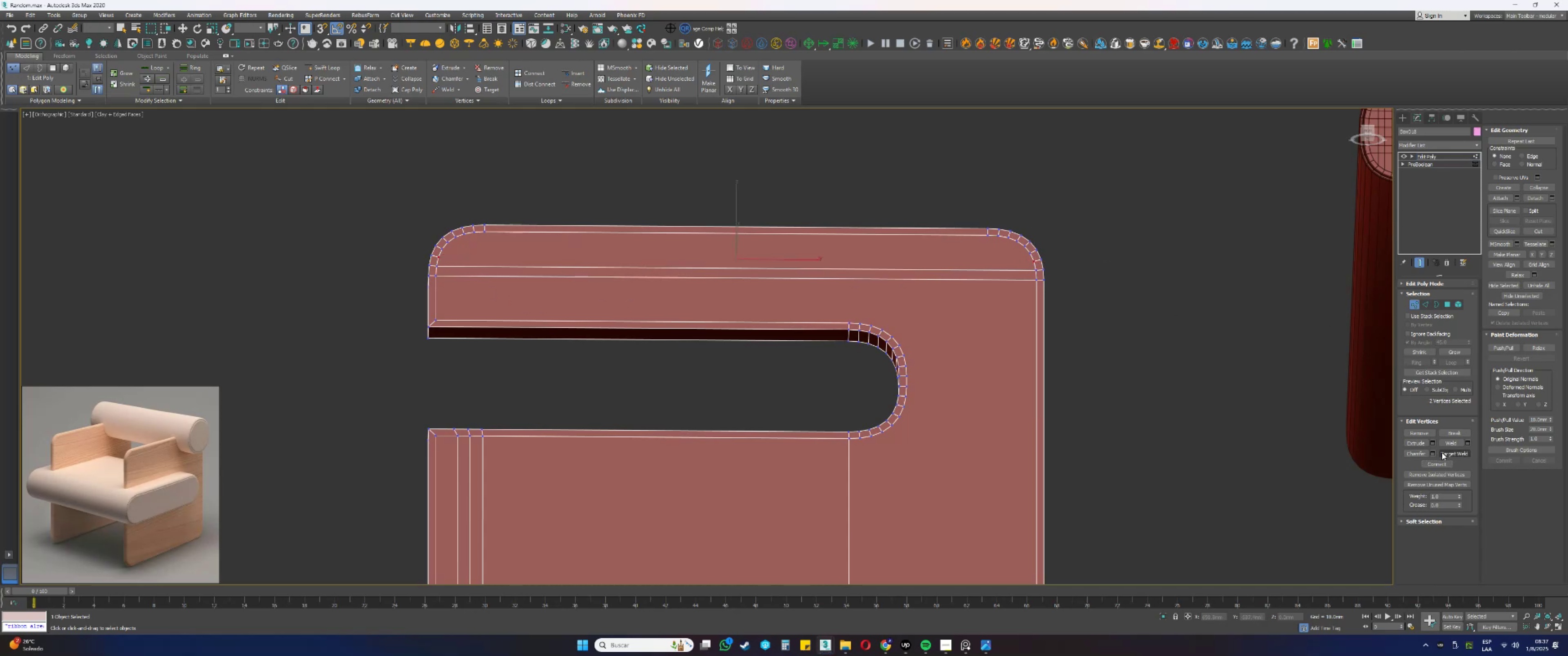 
left_click([1439, 462])
 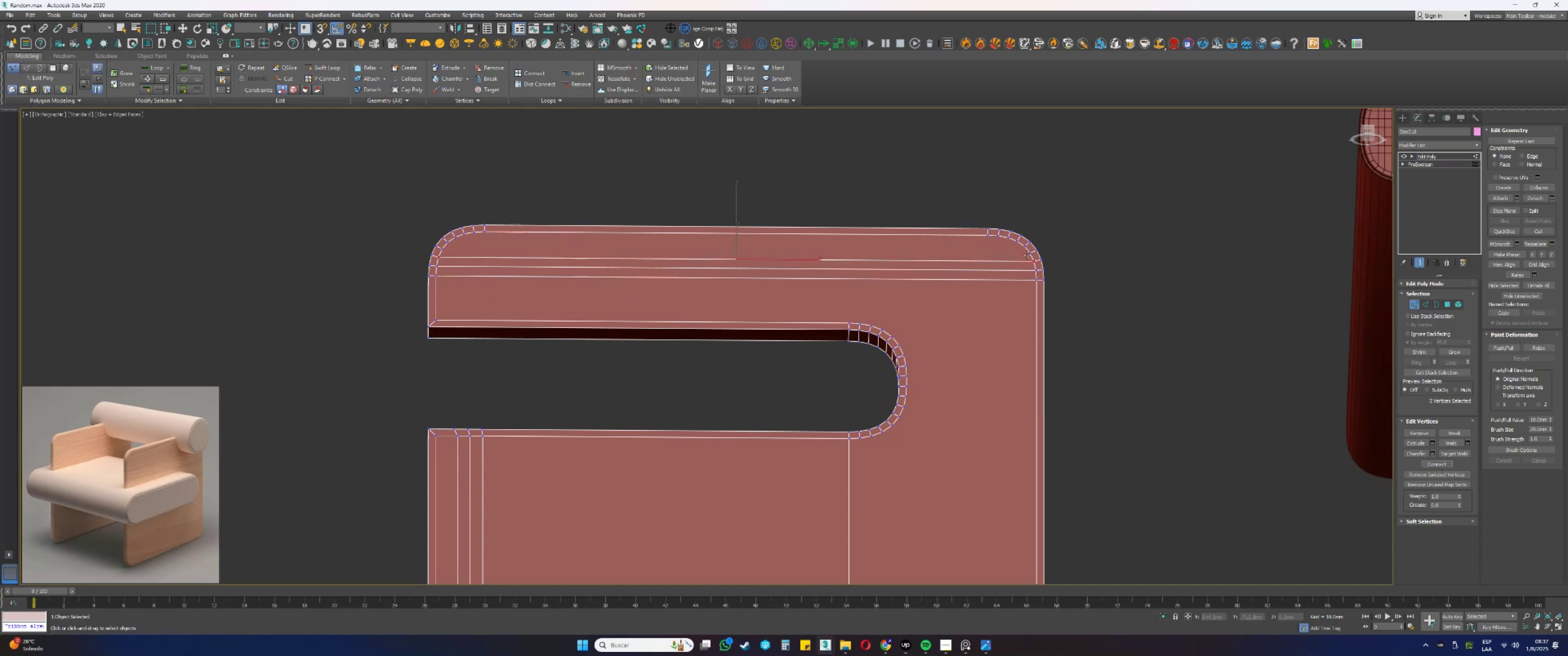 
left_click([1031, 252])
 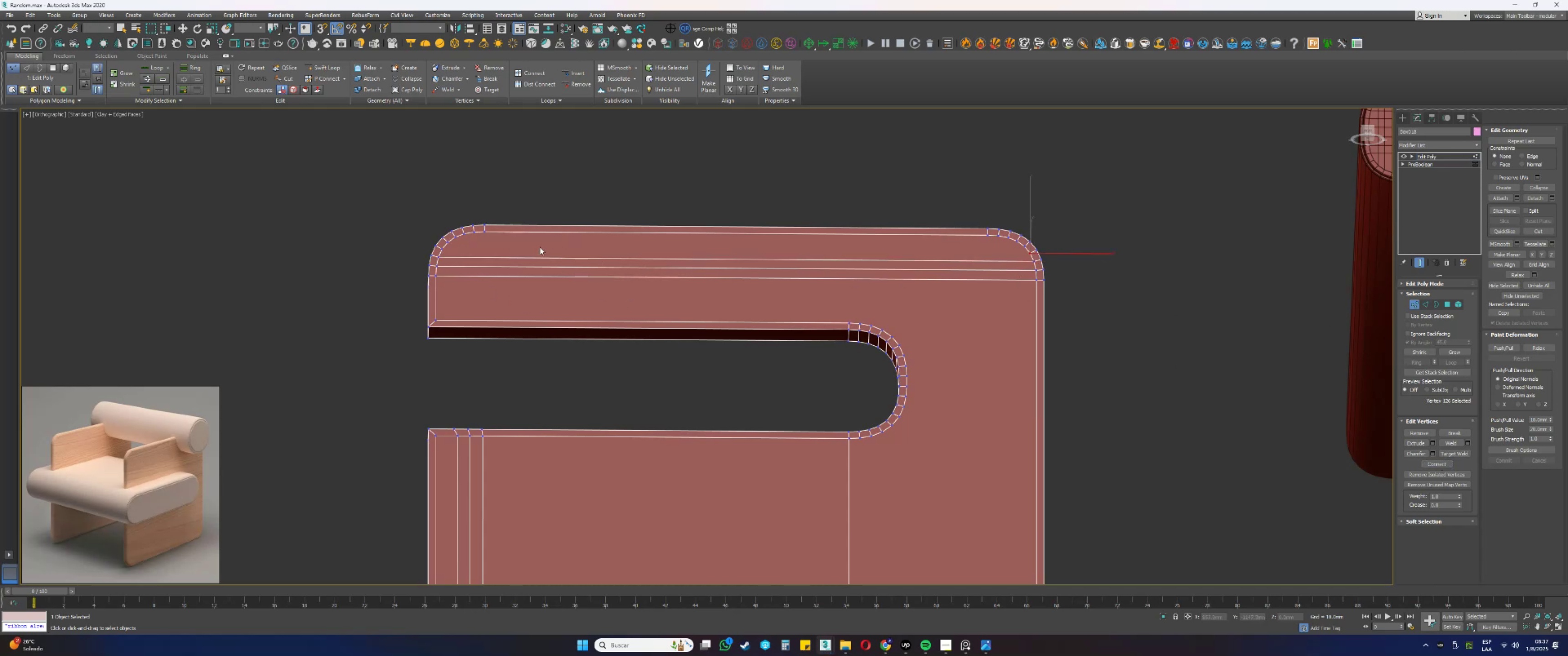 
hold_key(key=ControlLeft, duration=0.61)
left_click([443, 247])
 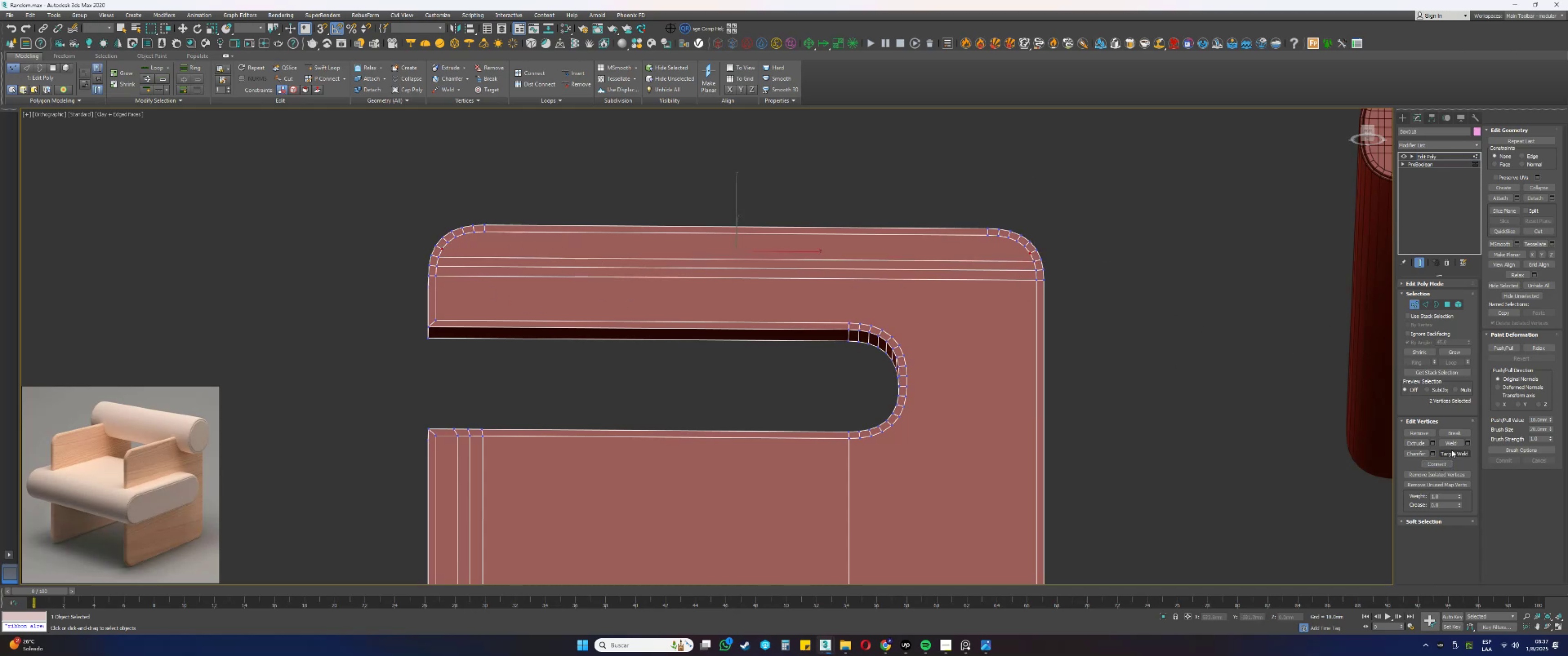 
left_click([1434, 460])
 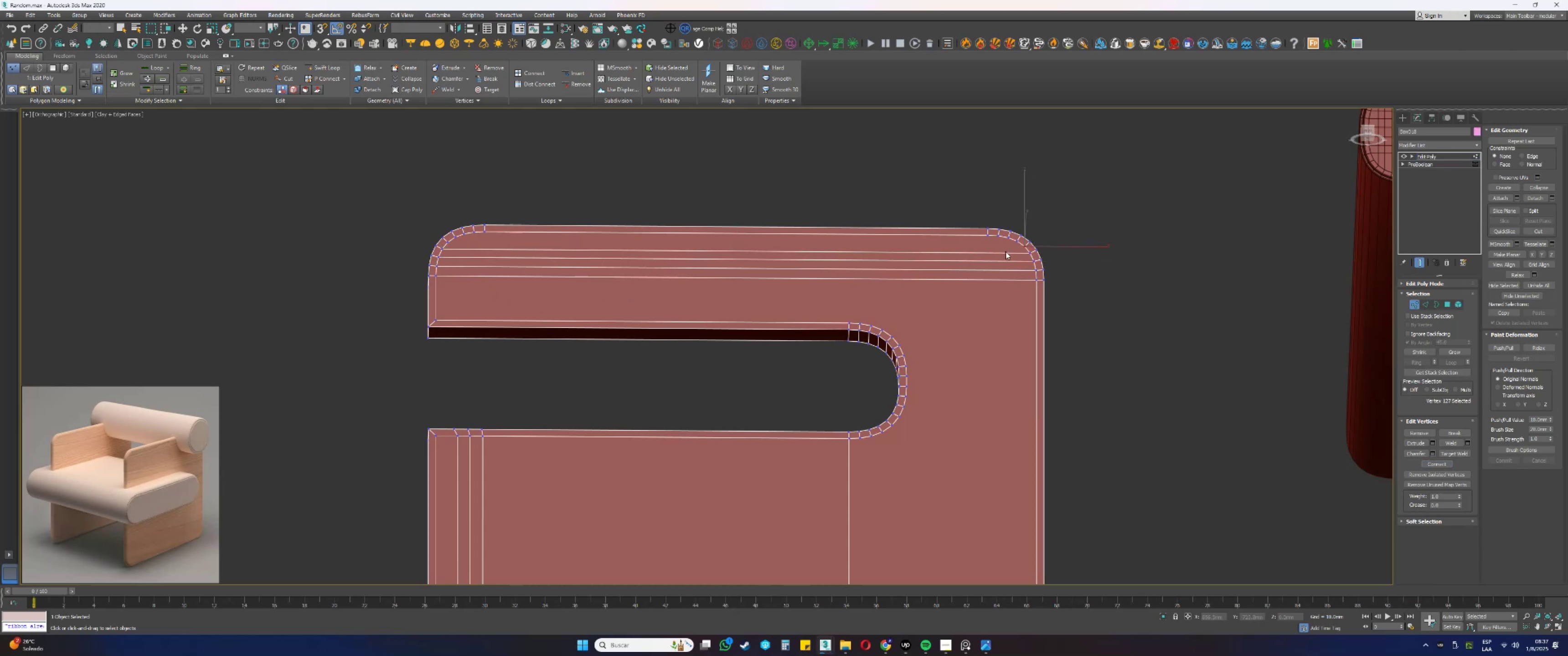 
hold_key(key=ControlLeft, duration=0.67)
 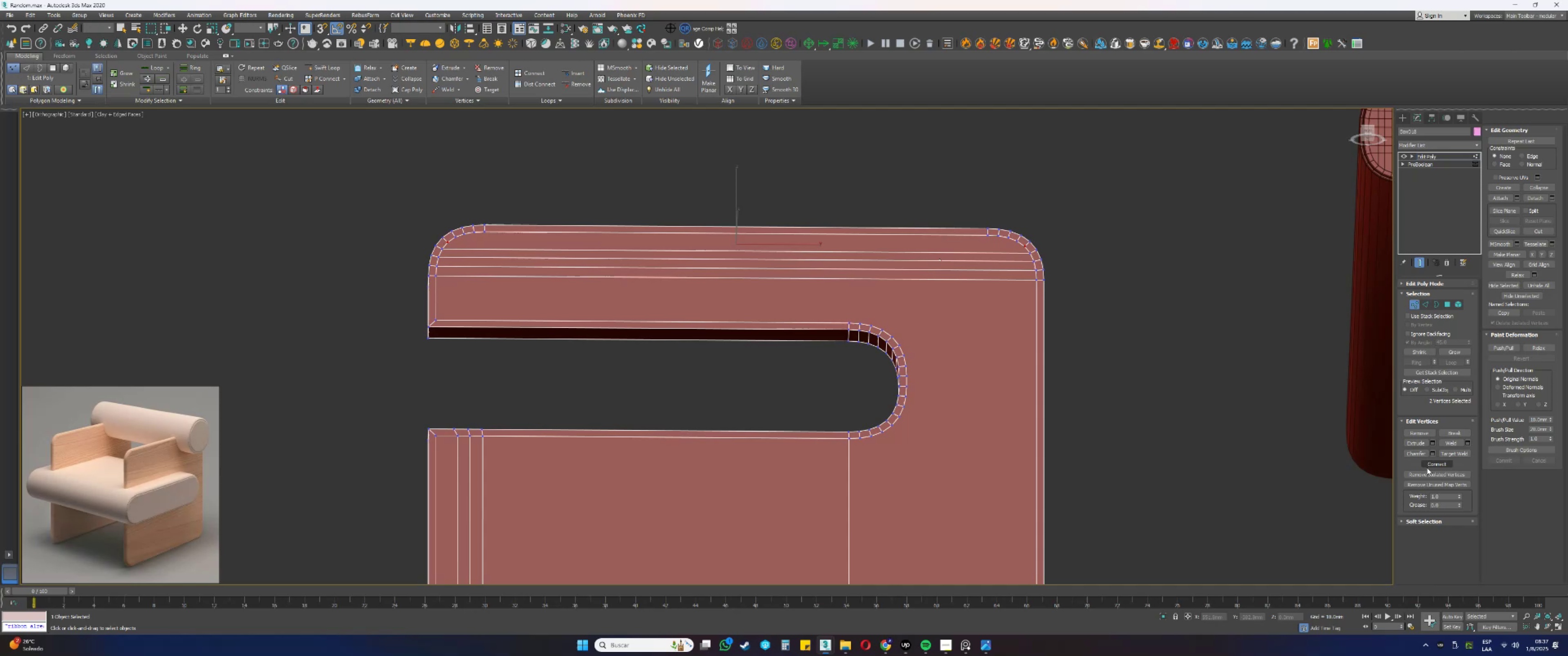 
hold_key(key=AltLeft, duration=0.81)
 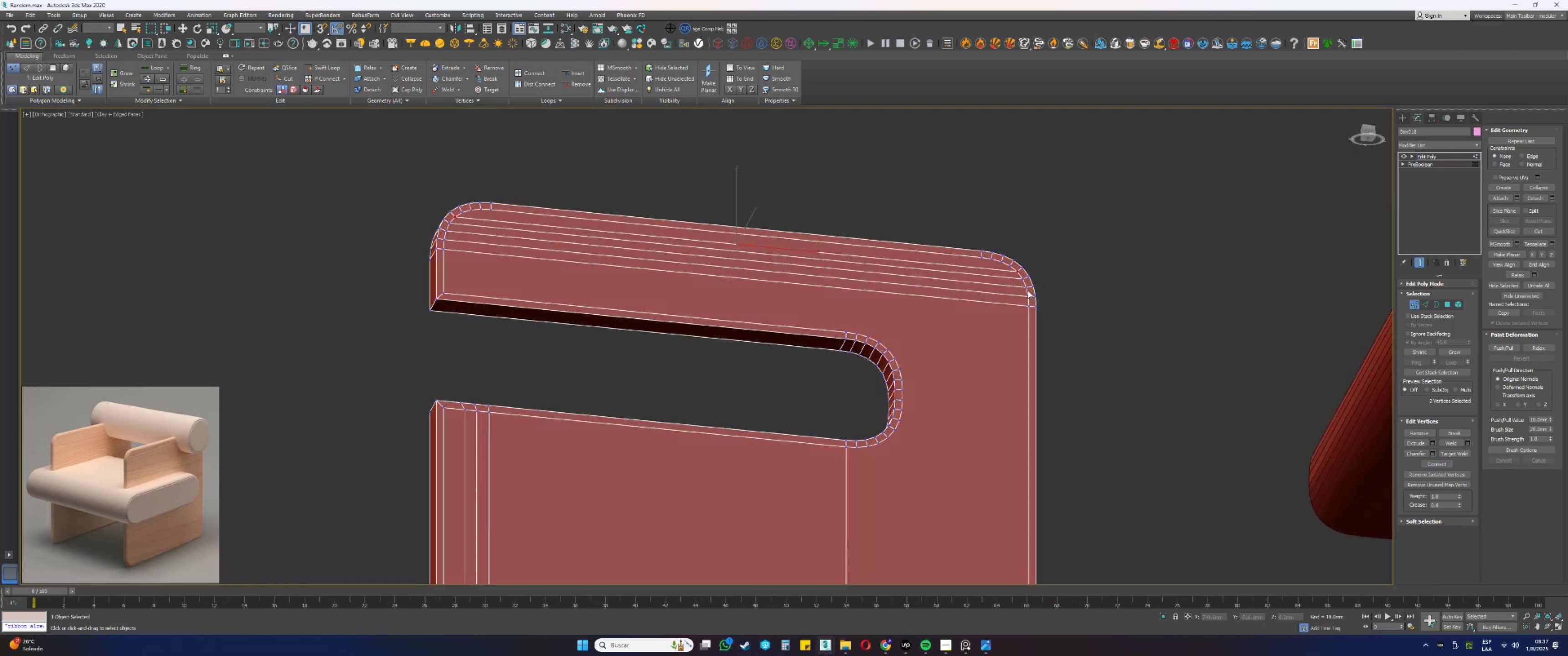 
hold_key(key=AltLeft, duration=1.52)
 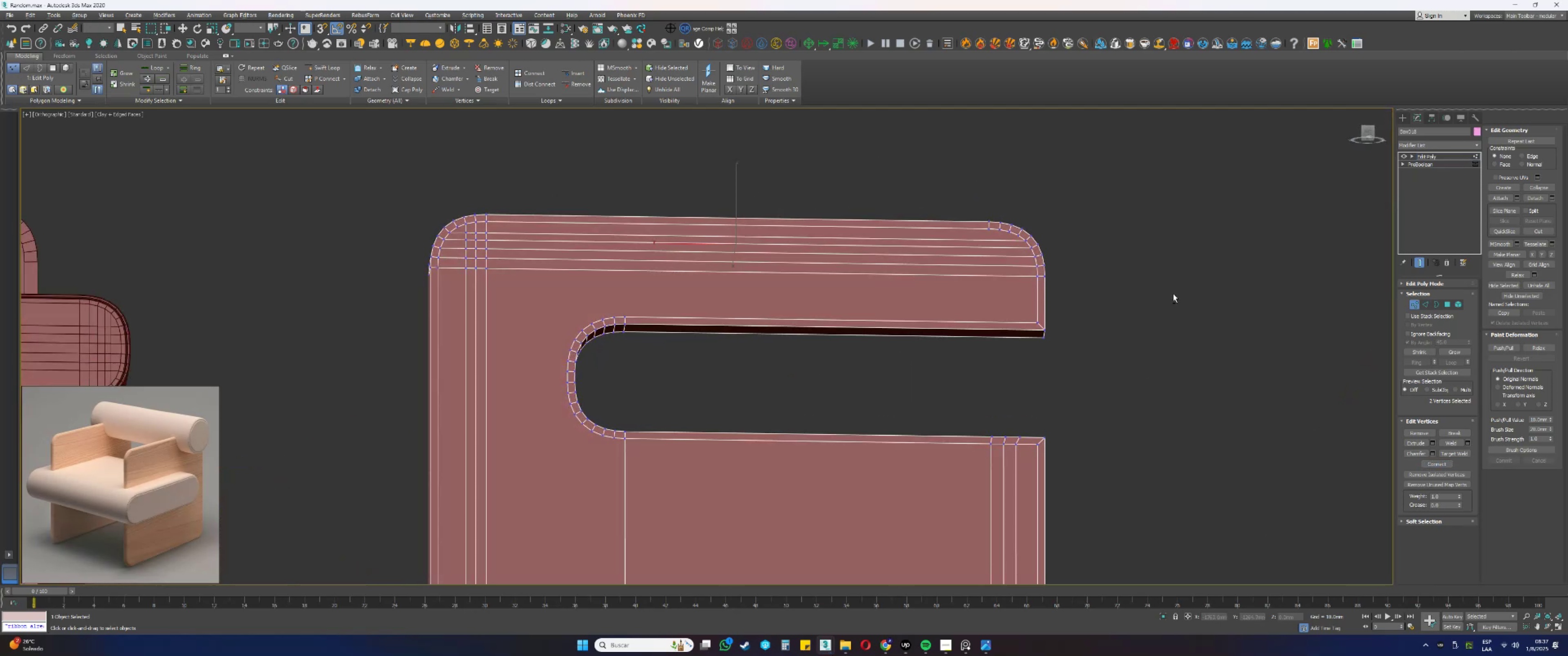 
key(Alt+AltLeft)
 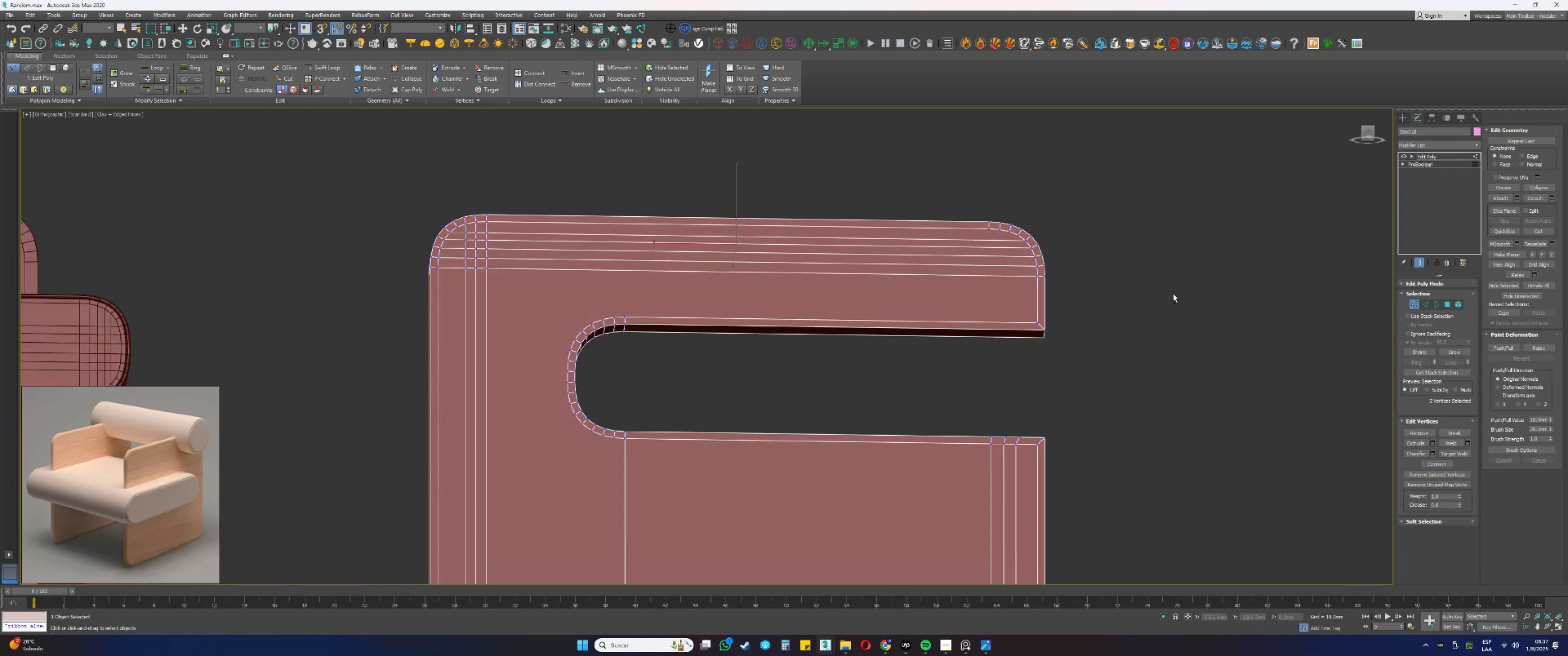 
key(Alt+AltLeft)
 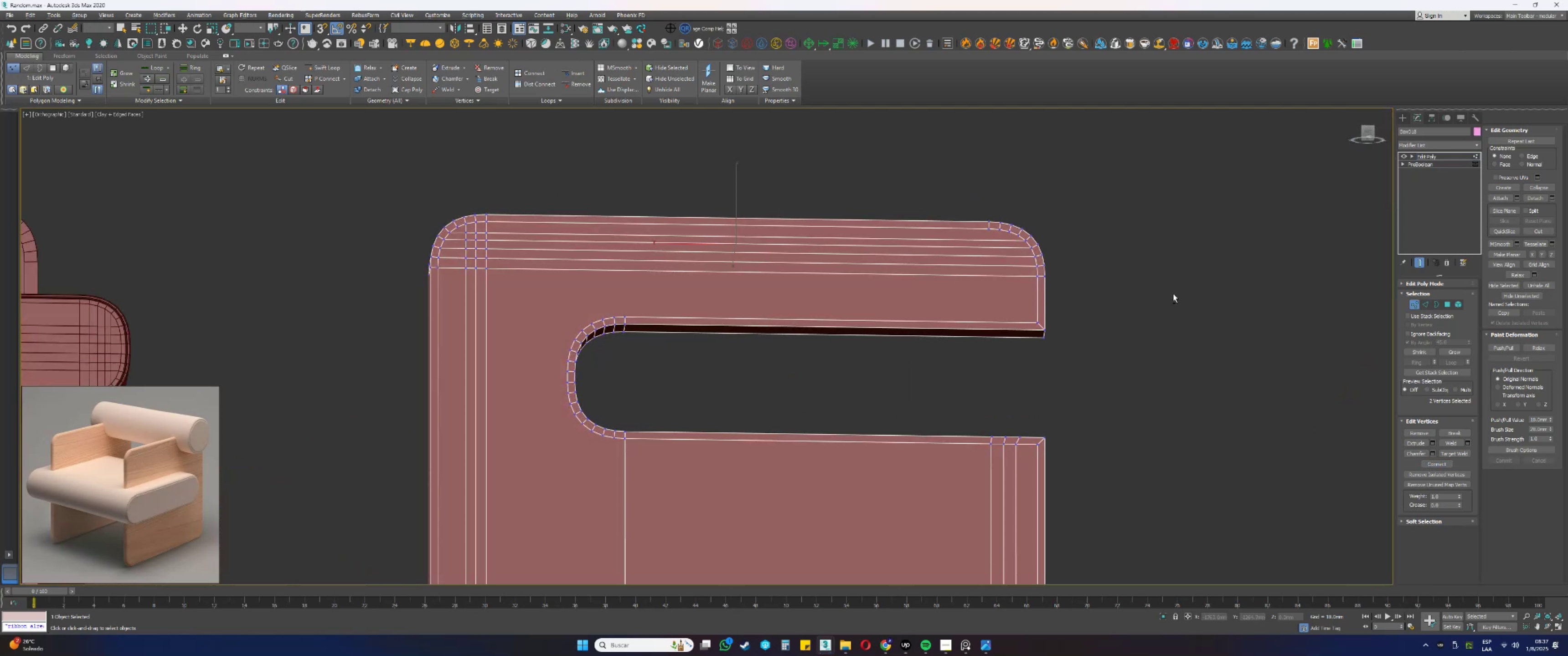 
key(Alt+AltLeft)
 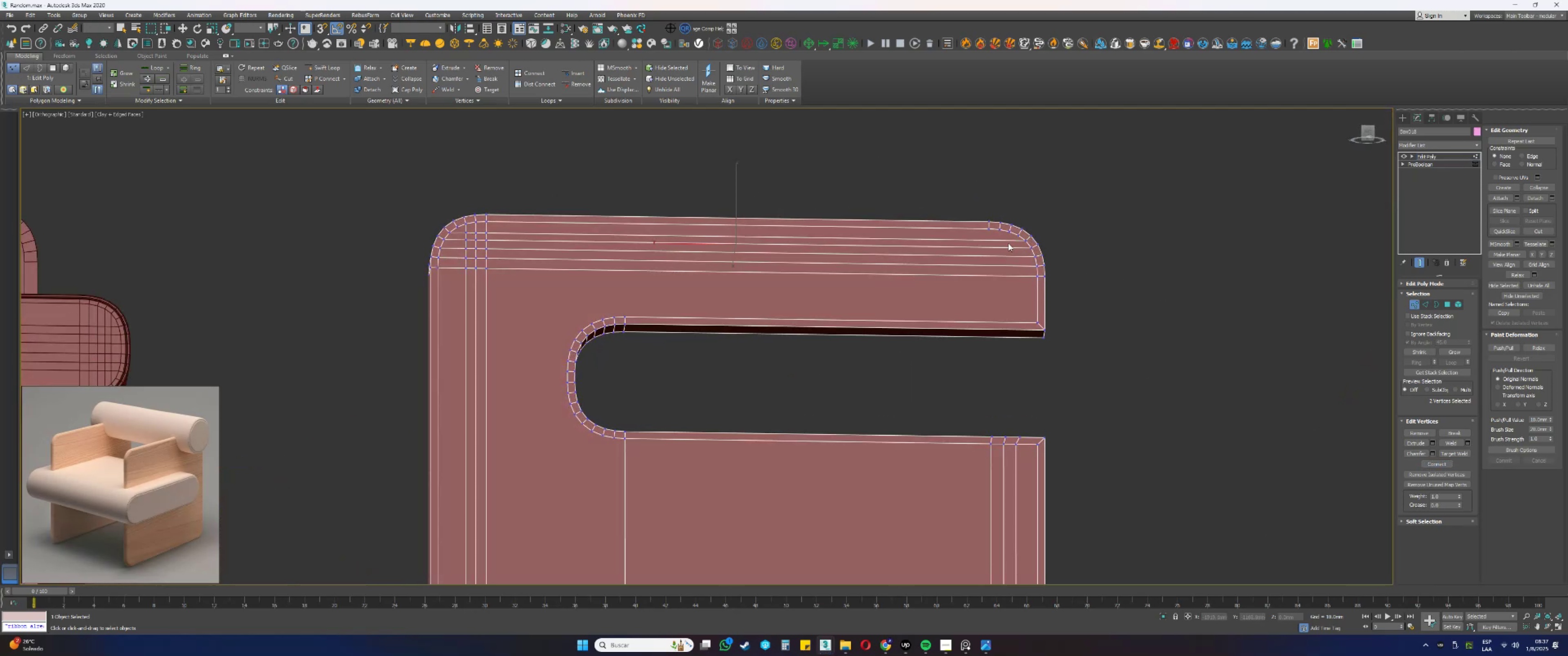 
key(2)
 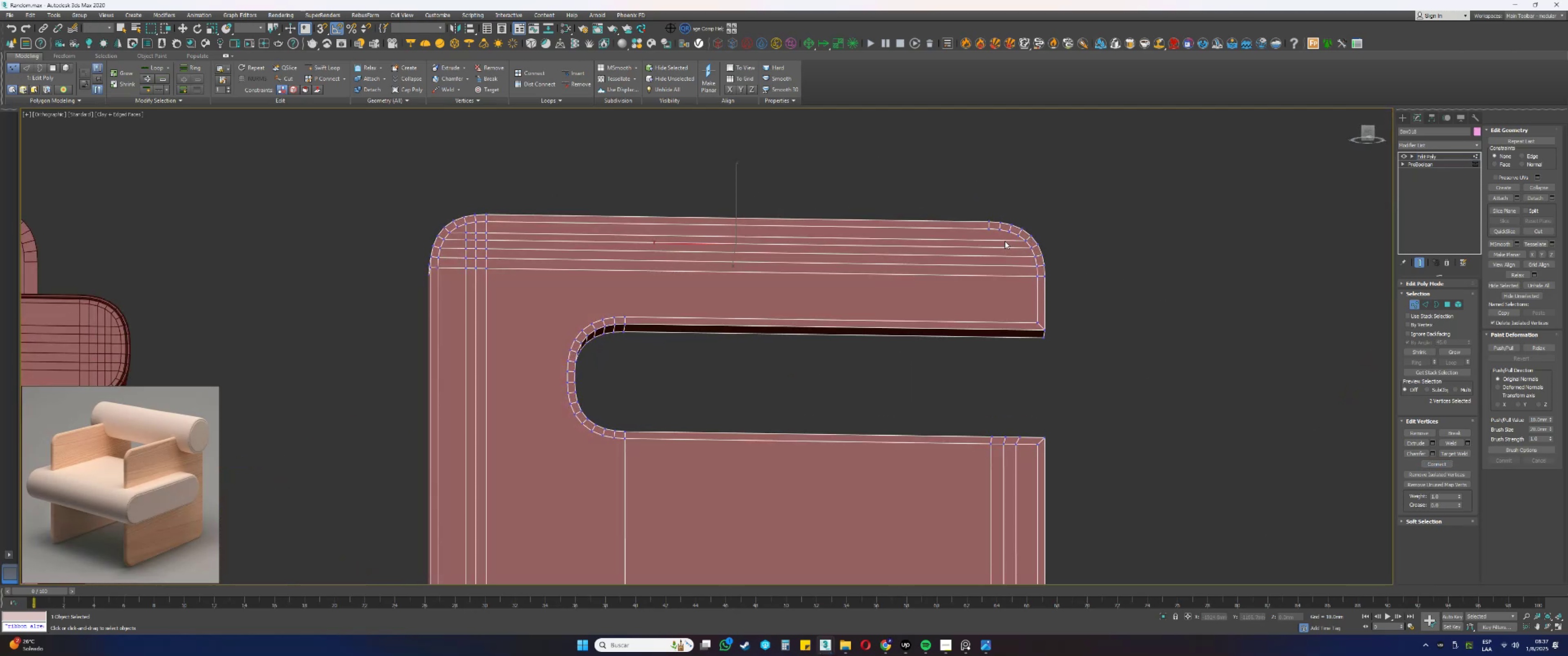 
left_click([1004, 241])
 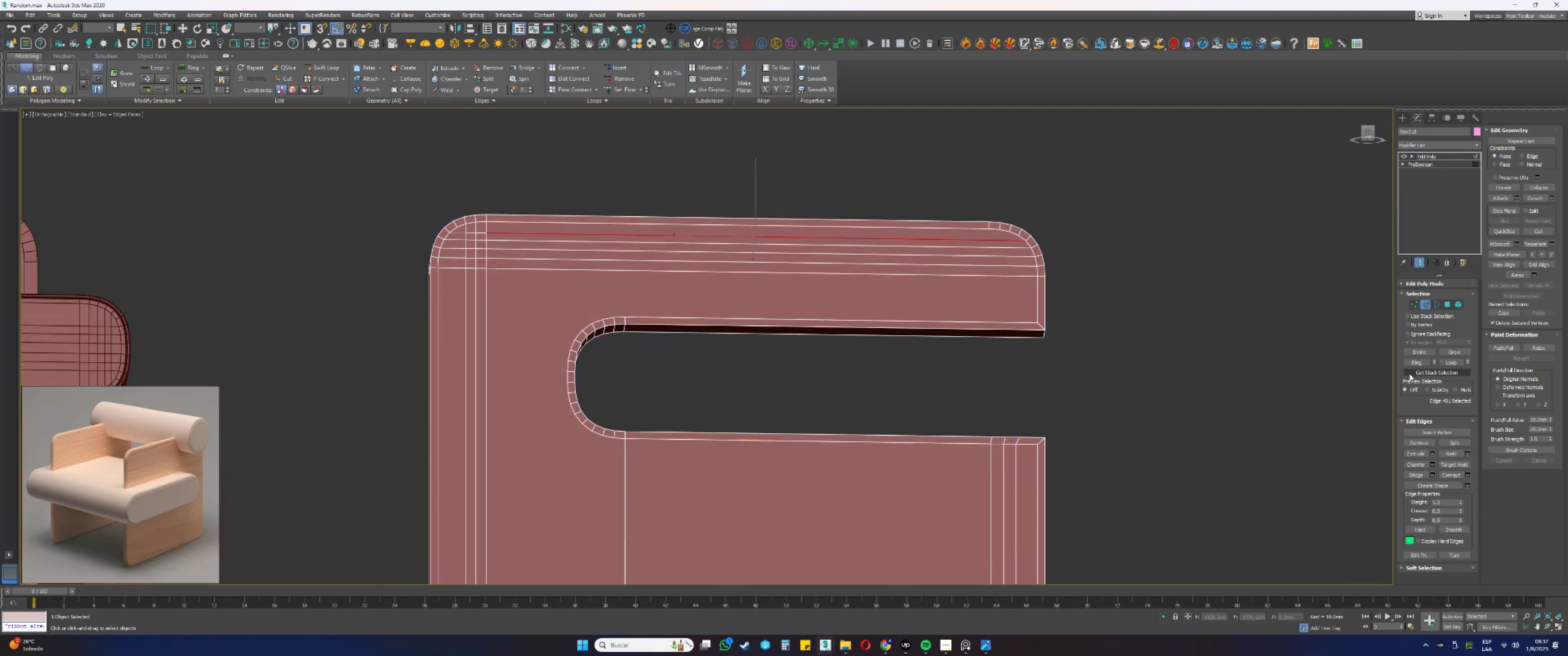 
left_click([1407, 366])
 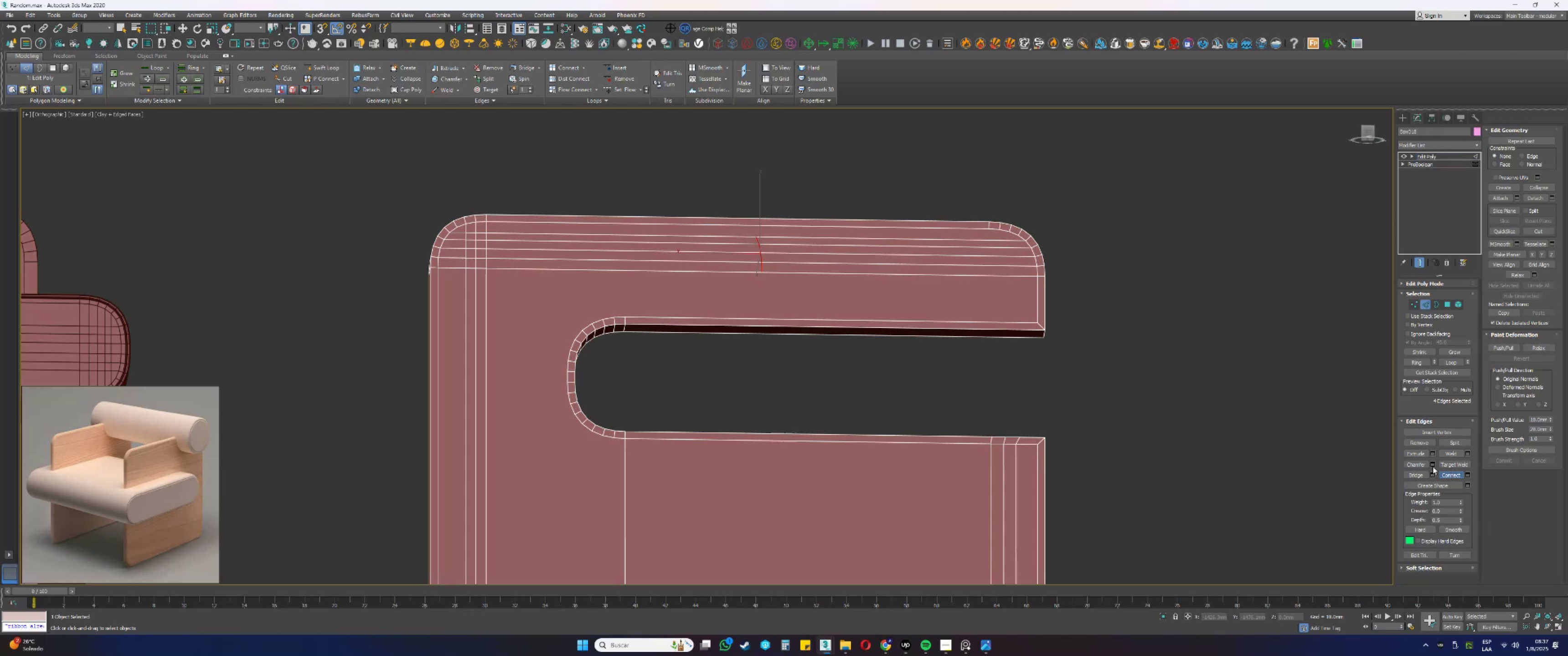 
key(W)
 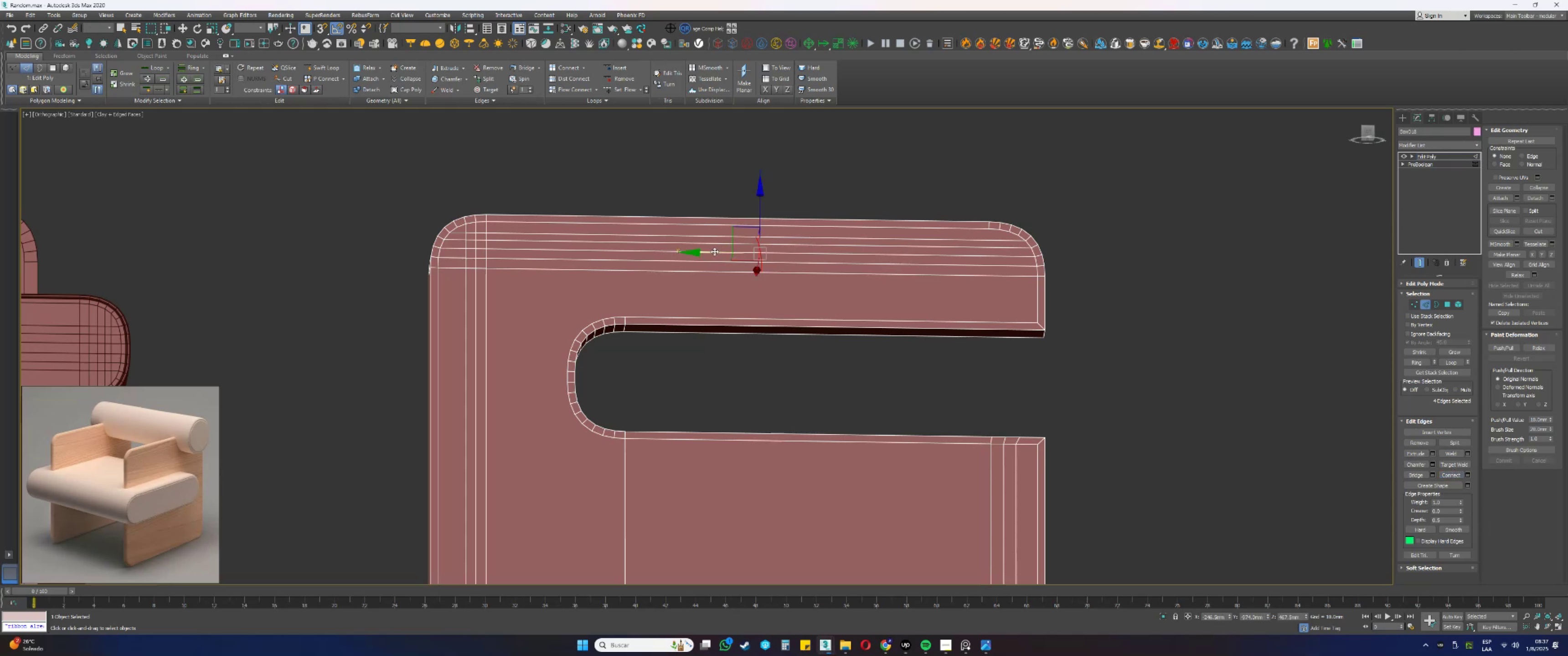 
hold_key(key=AltLeft, duration=0.46)
 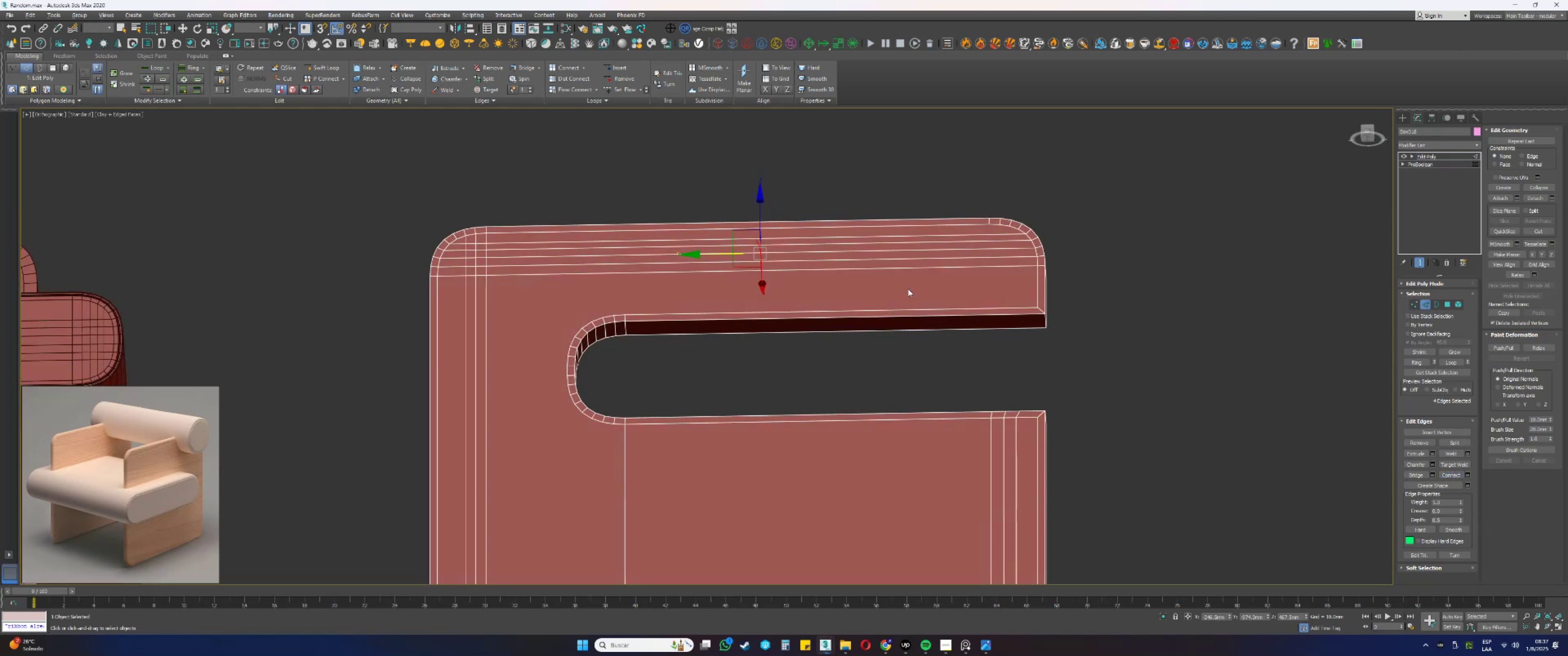 
scroll: coordinate [915, 275], scroll_direction: up, amount: 1.0
 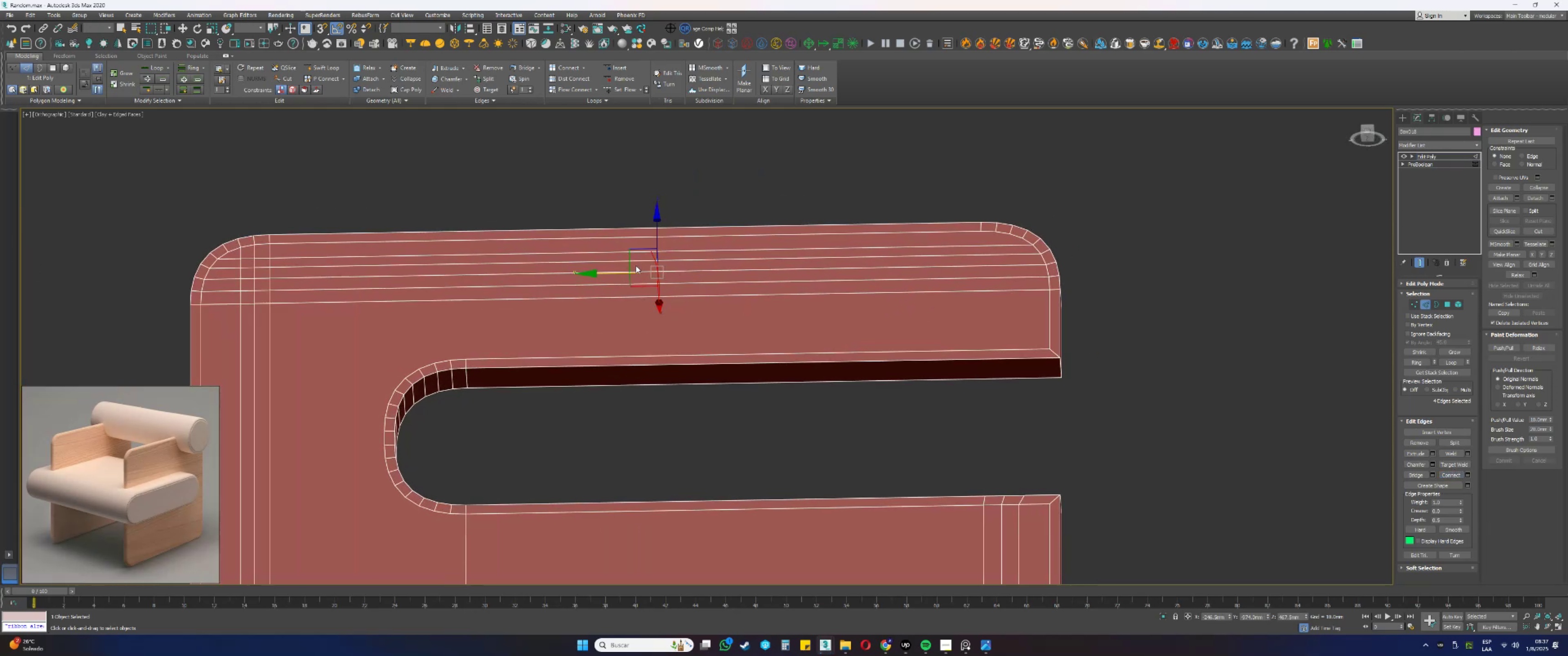 
left_click_drag(start_coordinate=[615, 271], to_coordinate=[974, 282])
 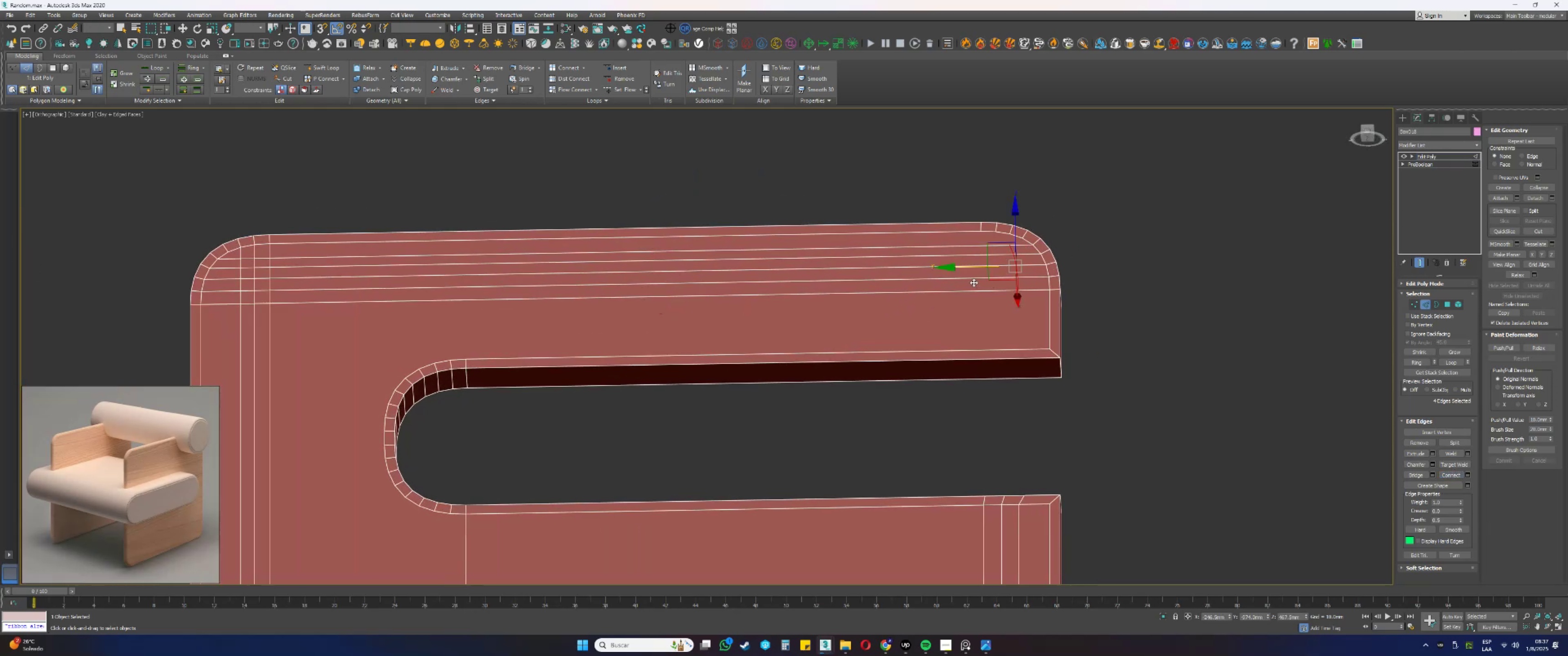 
hold_key(key=AltLeft, duration=1.1)
 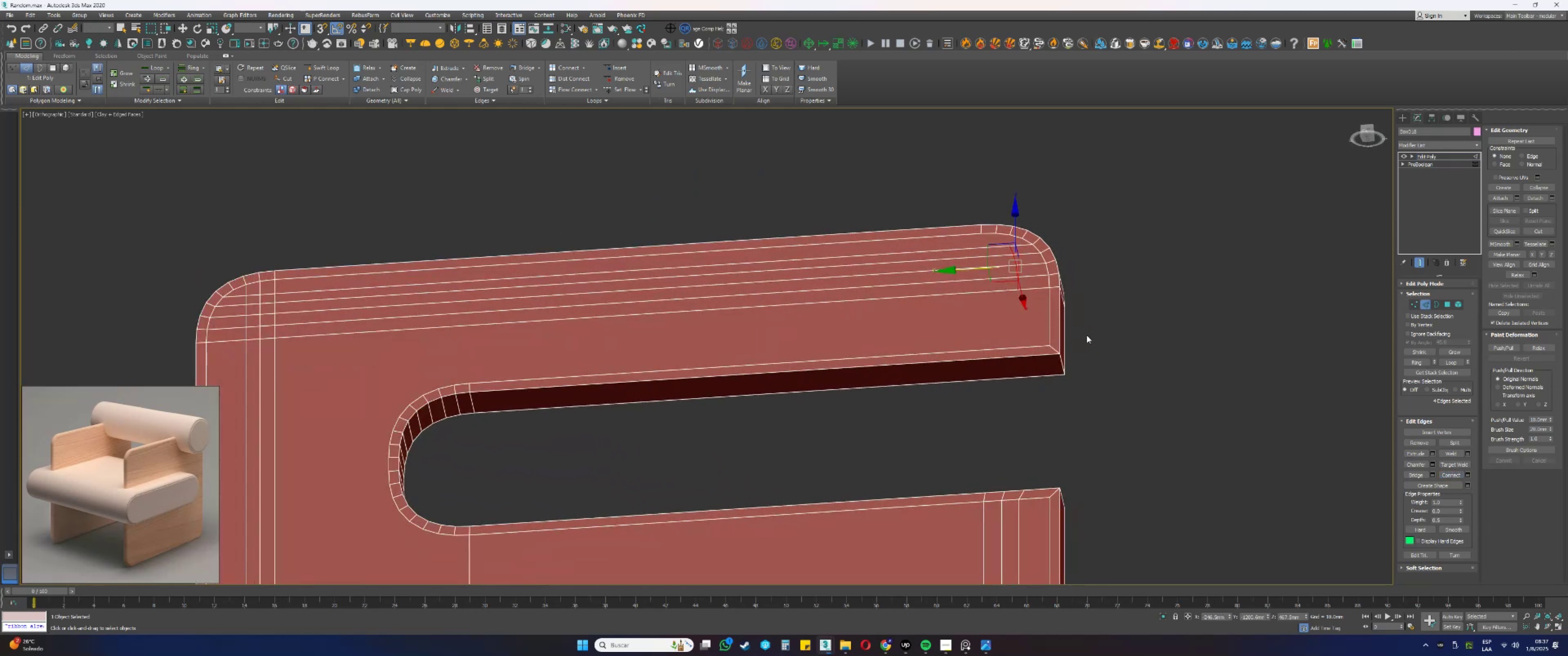 
key(Control+ControlLeft)
 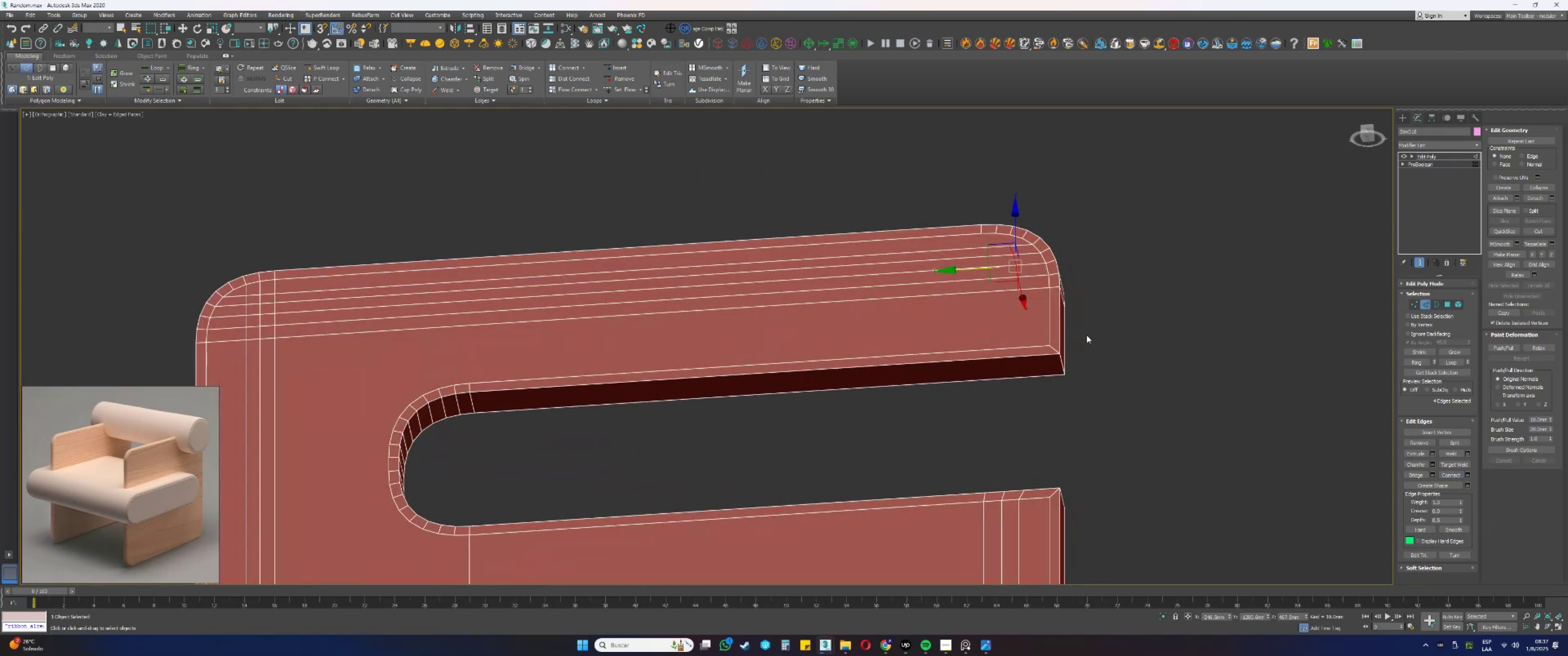 
key(Control+Z)
 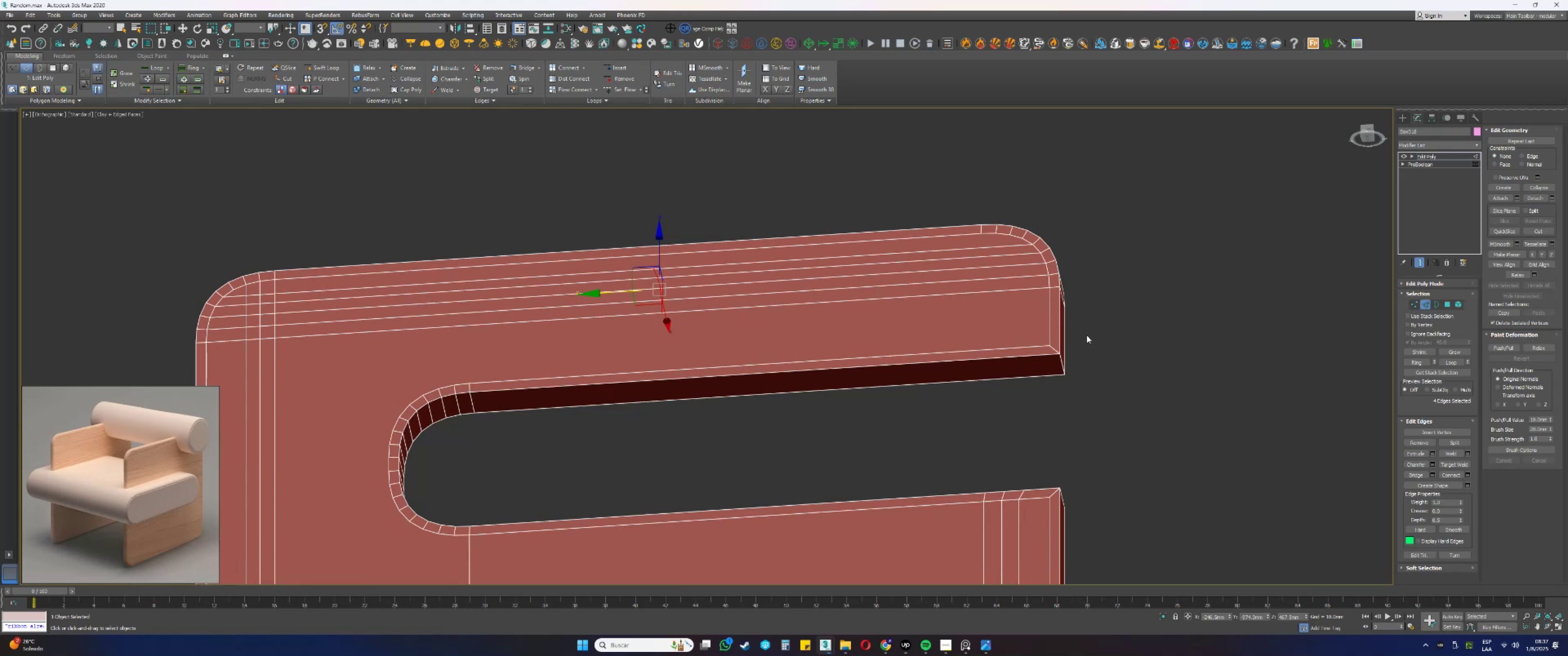 
key(Control+ControlLeft)
 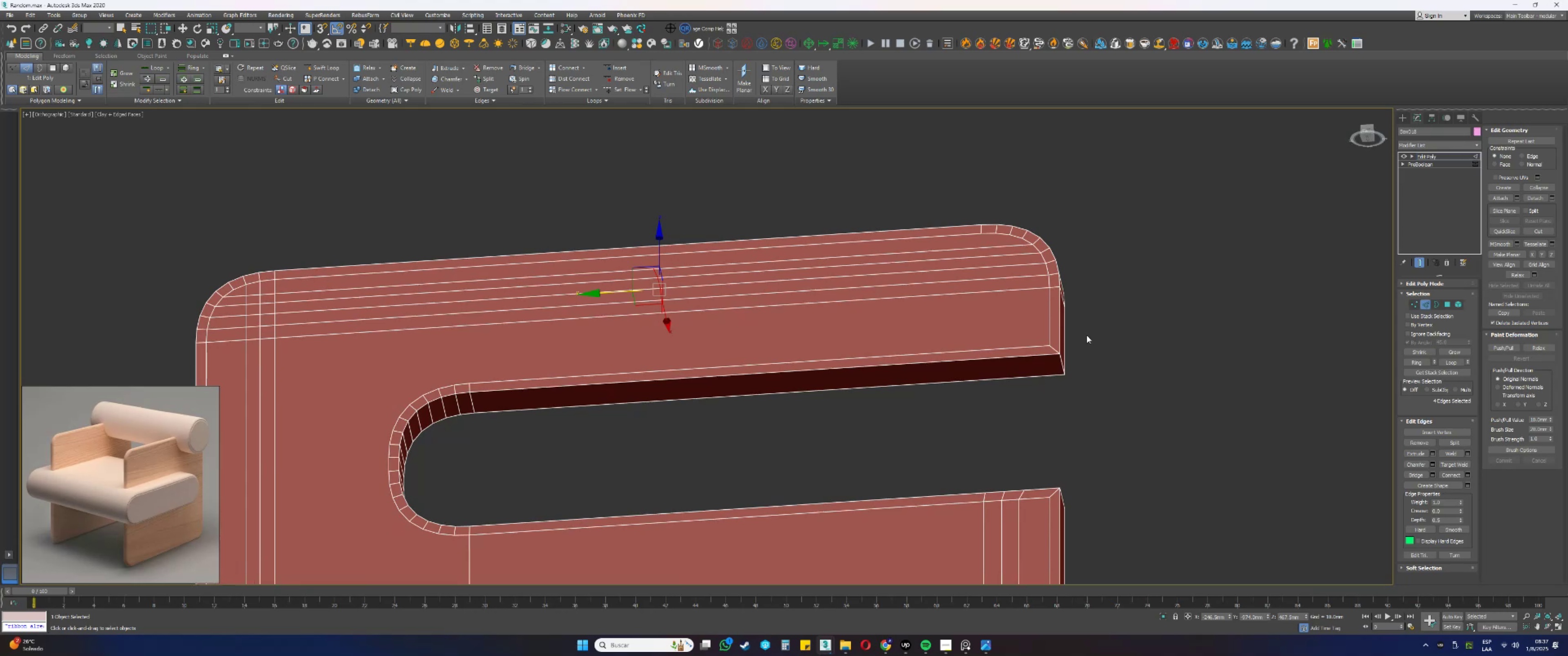 
key(Control+Z)
 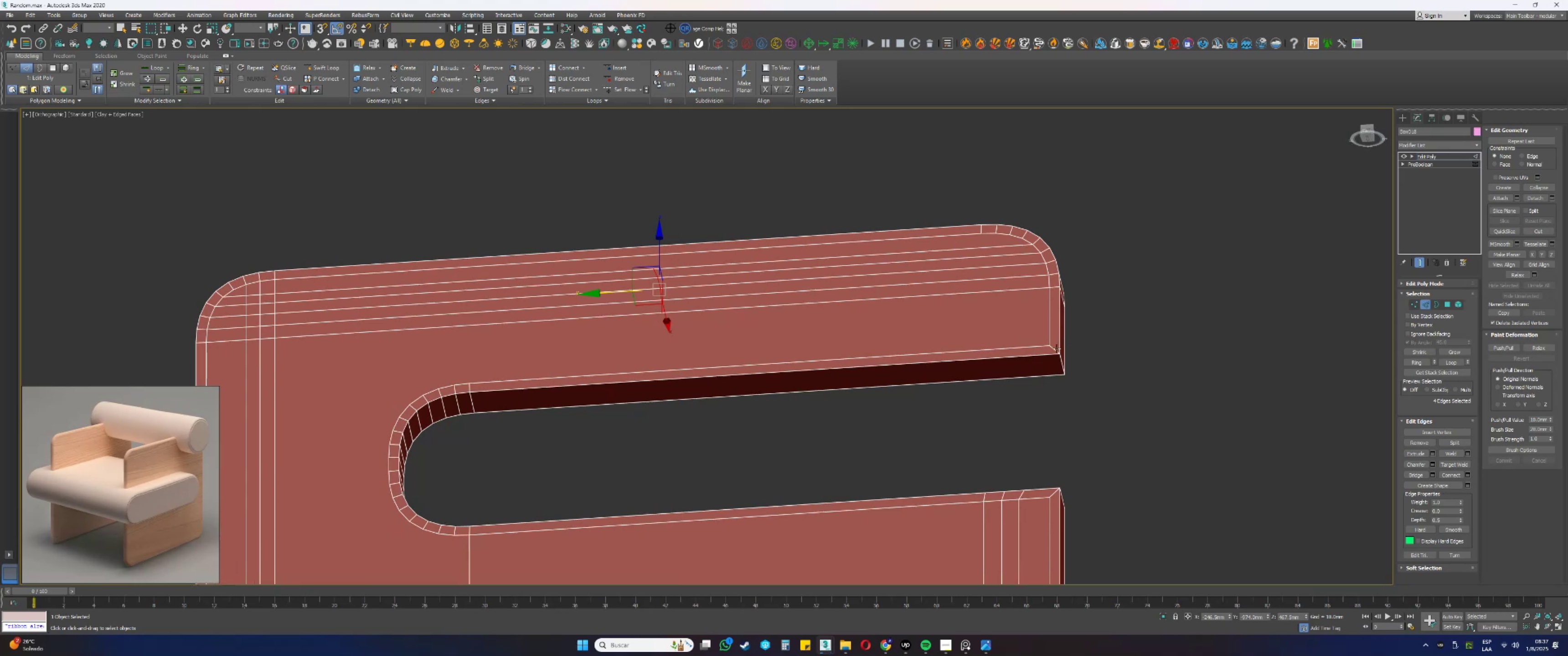 
key(Control+ControlLeft)
 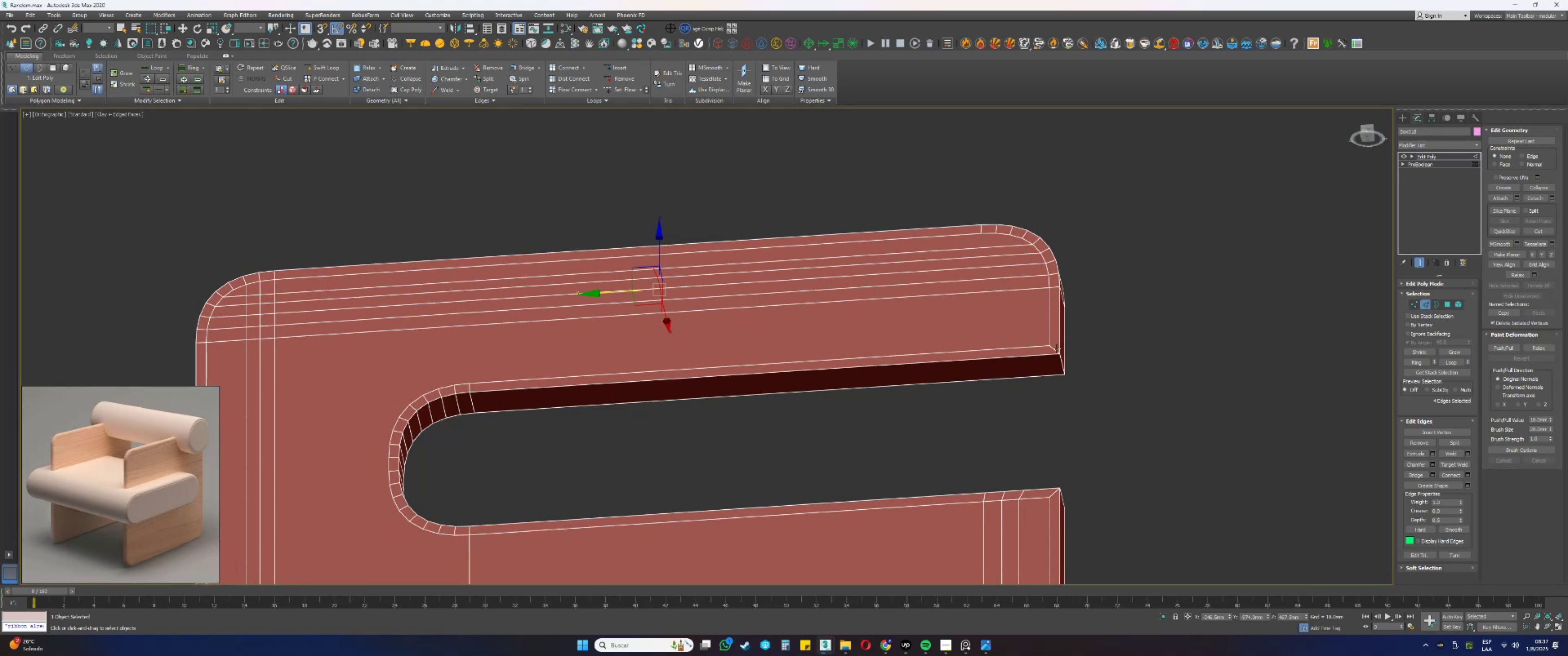 
key(Control+Z)
 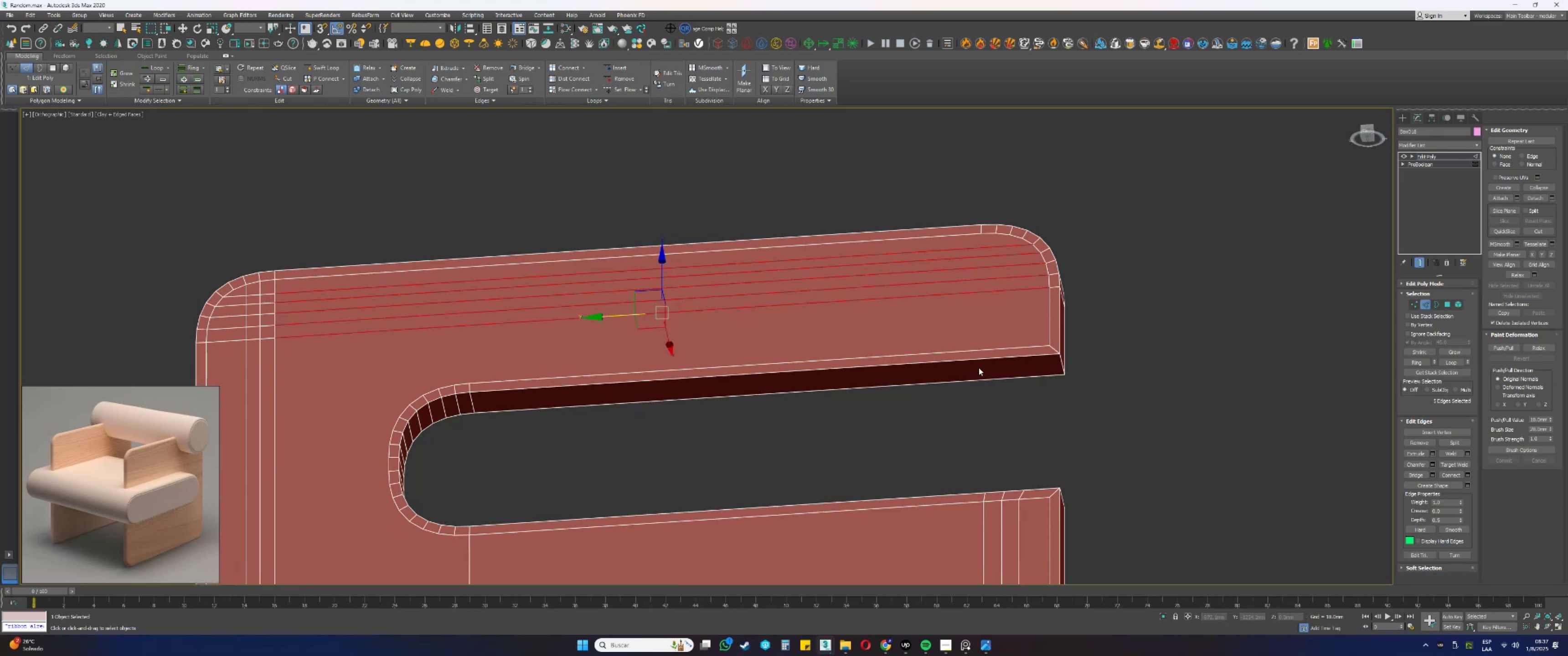 
type(22)
 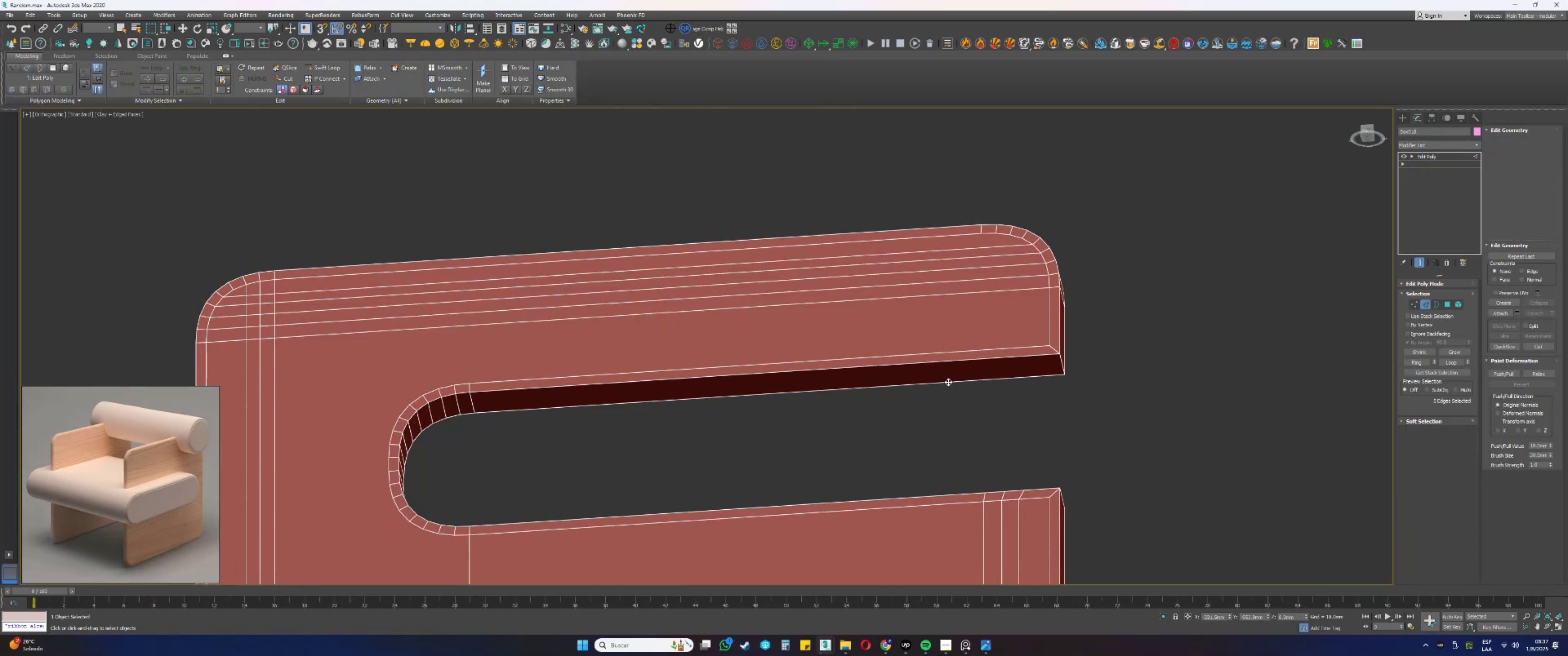 
left_click([946, 382])
 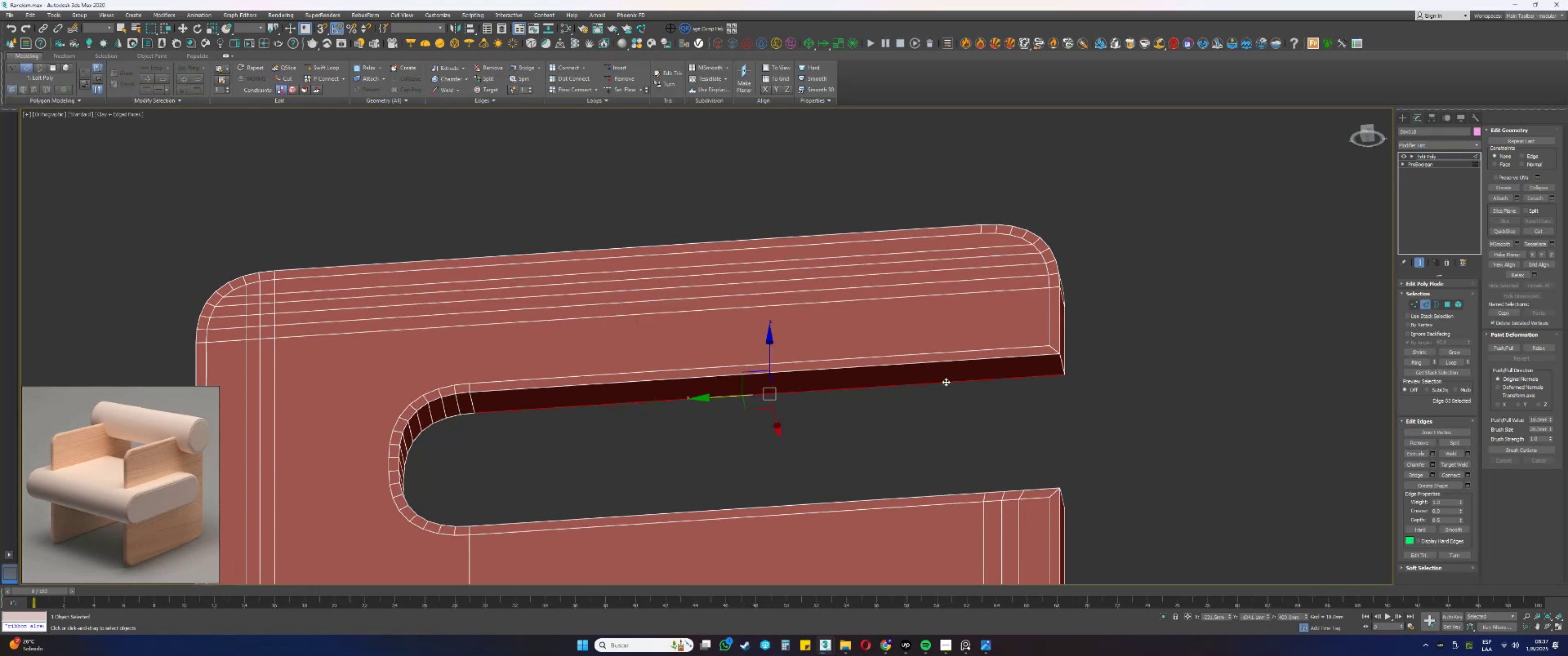 
hold_key(key=ControlLeft, duration=0.57)
left_click([934, 364])
 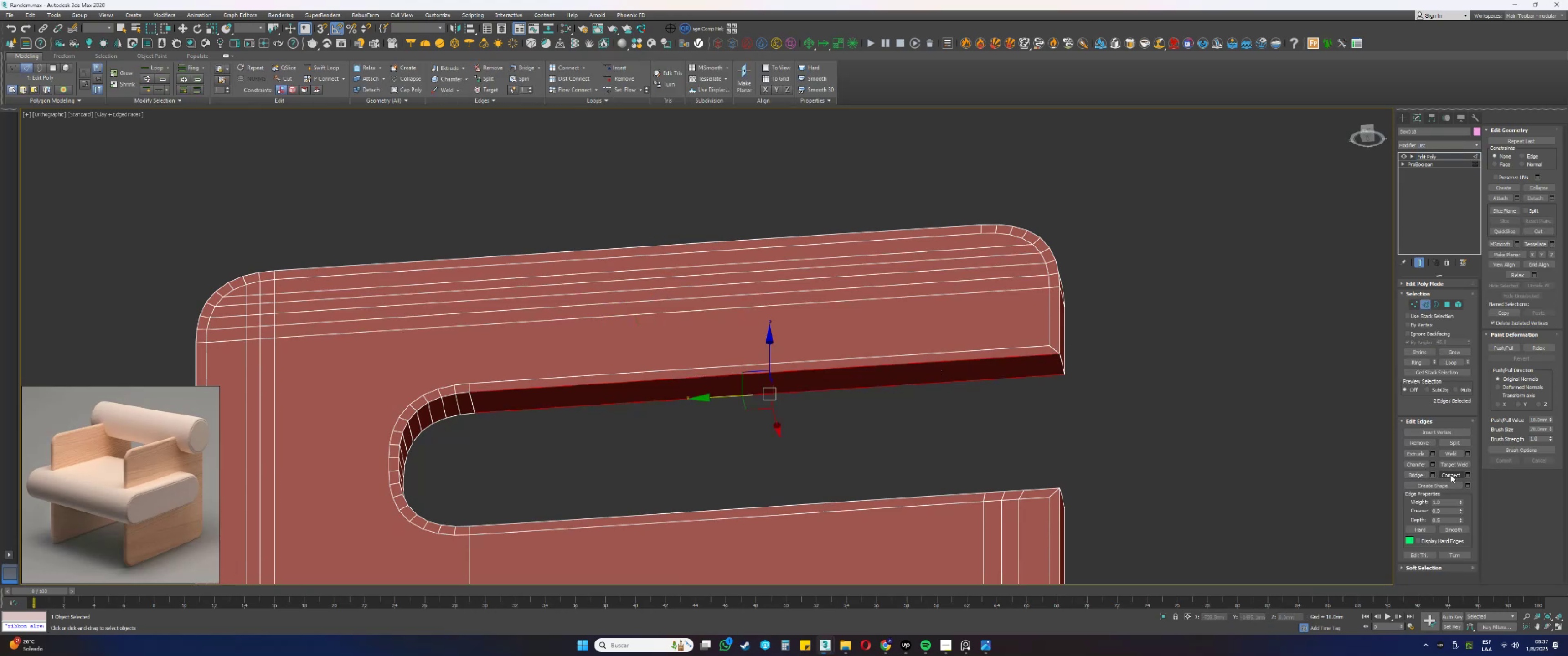 
left_click([1450, 477])
 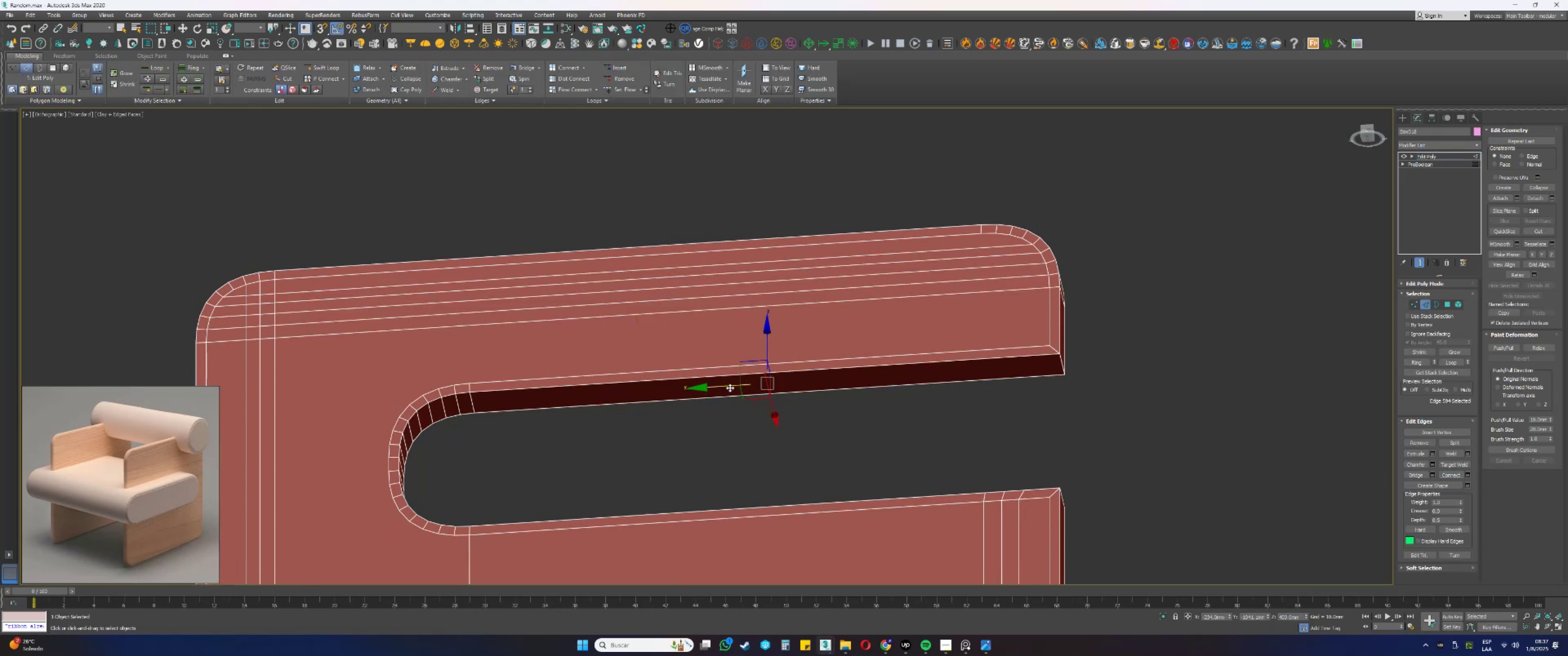 
left_click_drag(start_coordinate=[721, 386], to_coordinate=[979, 231])
 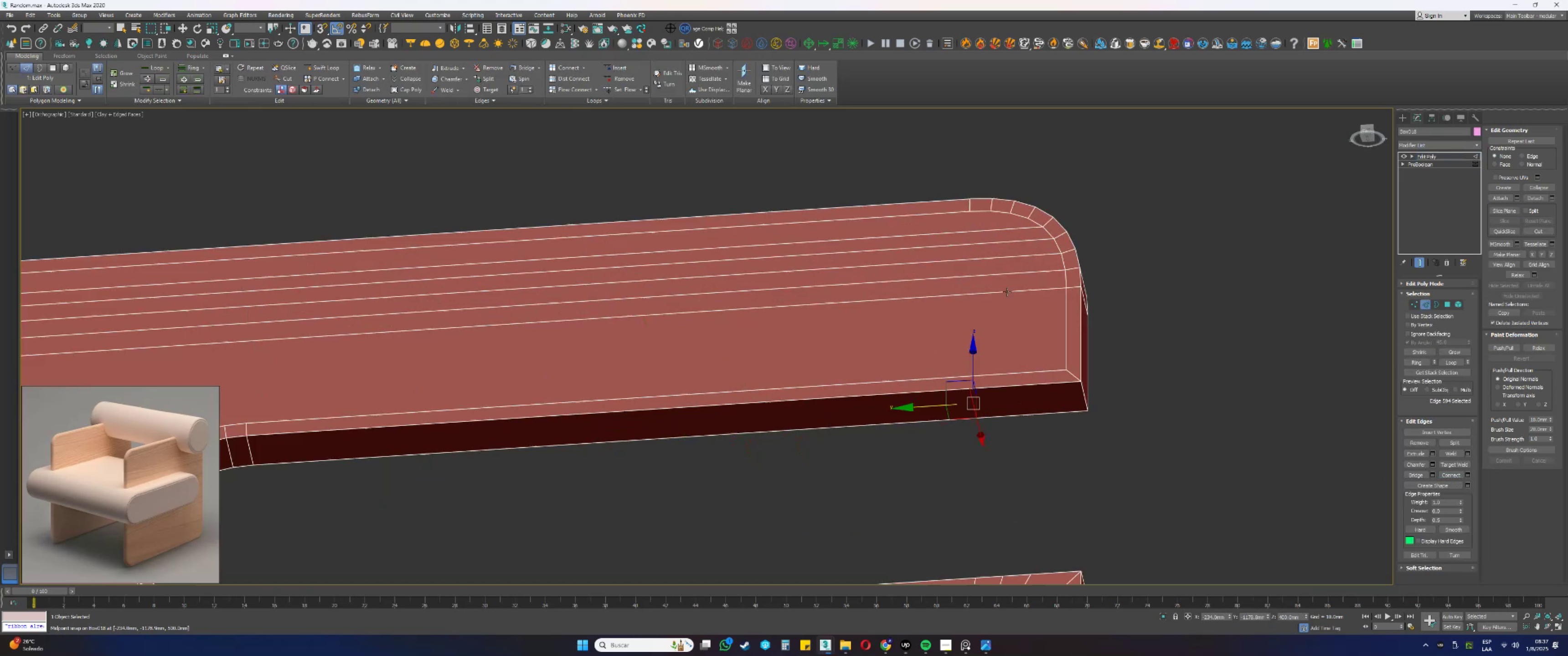 
type(ss1)
 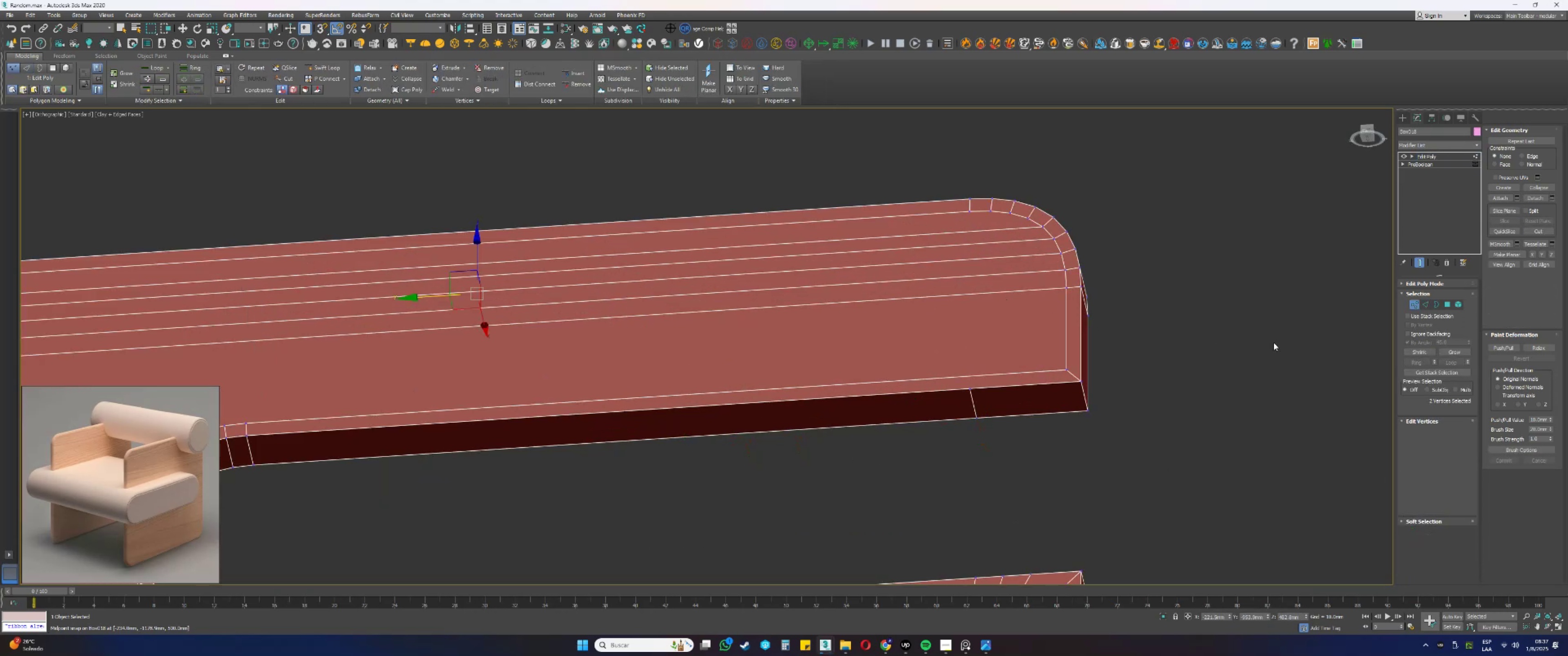 
scroll: coordinate [1008, 287], scroll_direction: up, amount: 1.0
 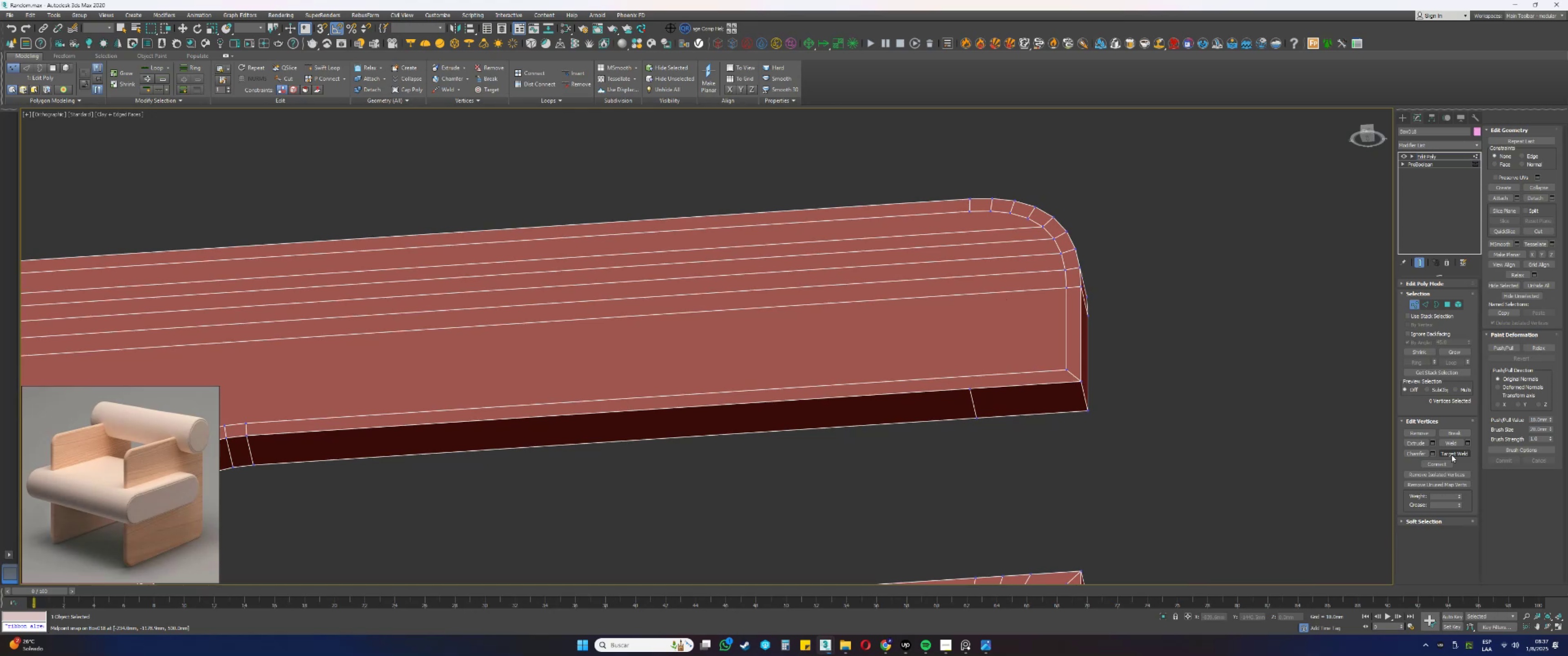 
left_click([1531, 229])
 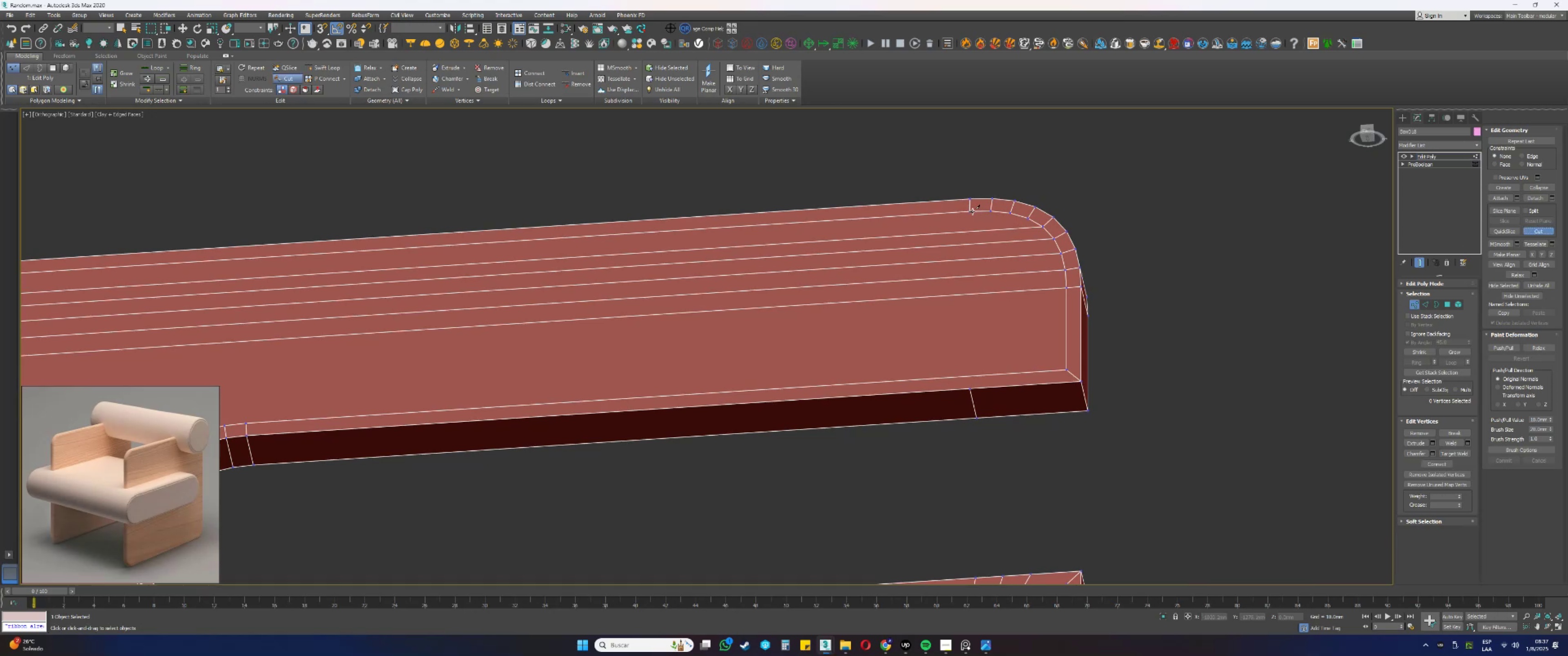 
left_click([969, 210])
 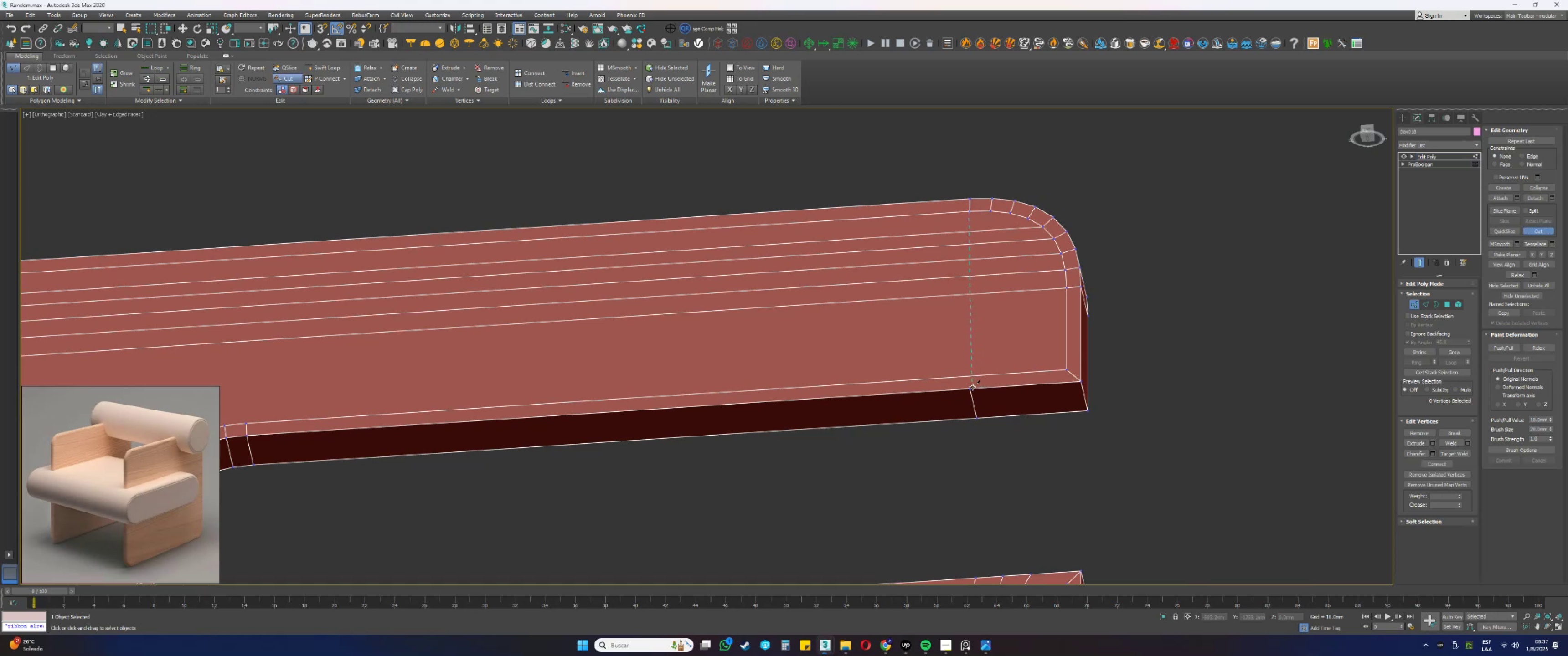 
left_click([970, 388])
 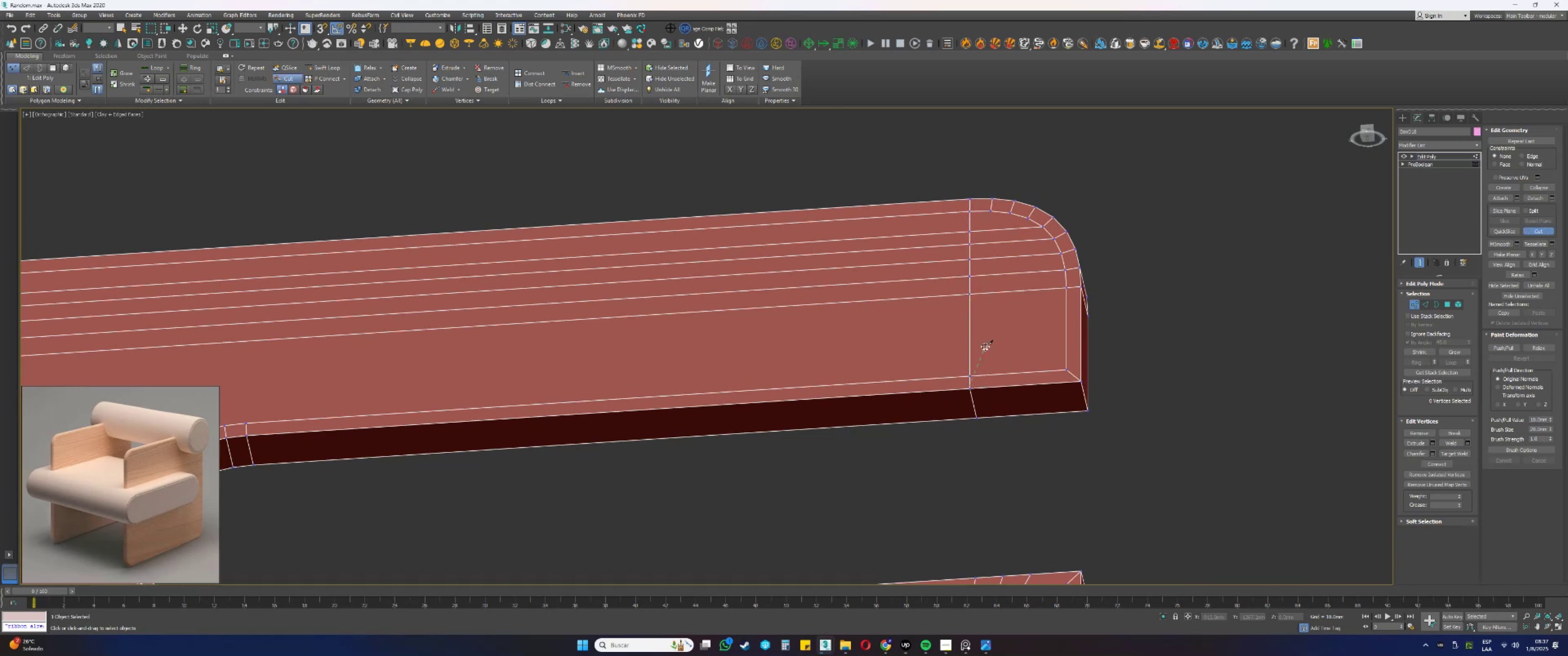 
right_click([985, 343])
 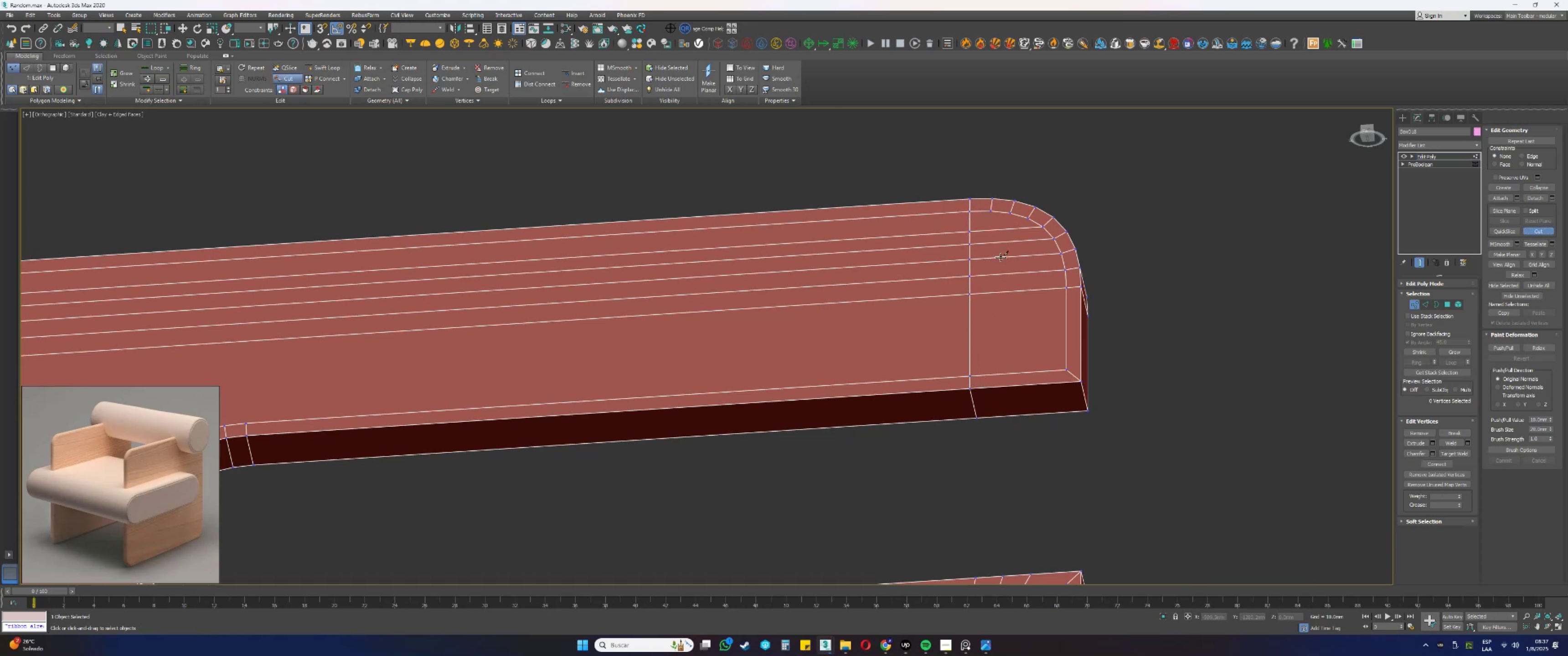 
right_click([1002, 238])
 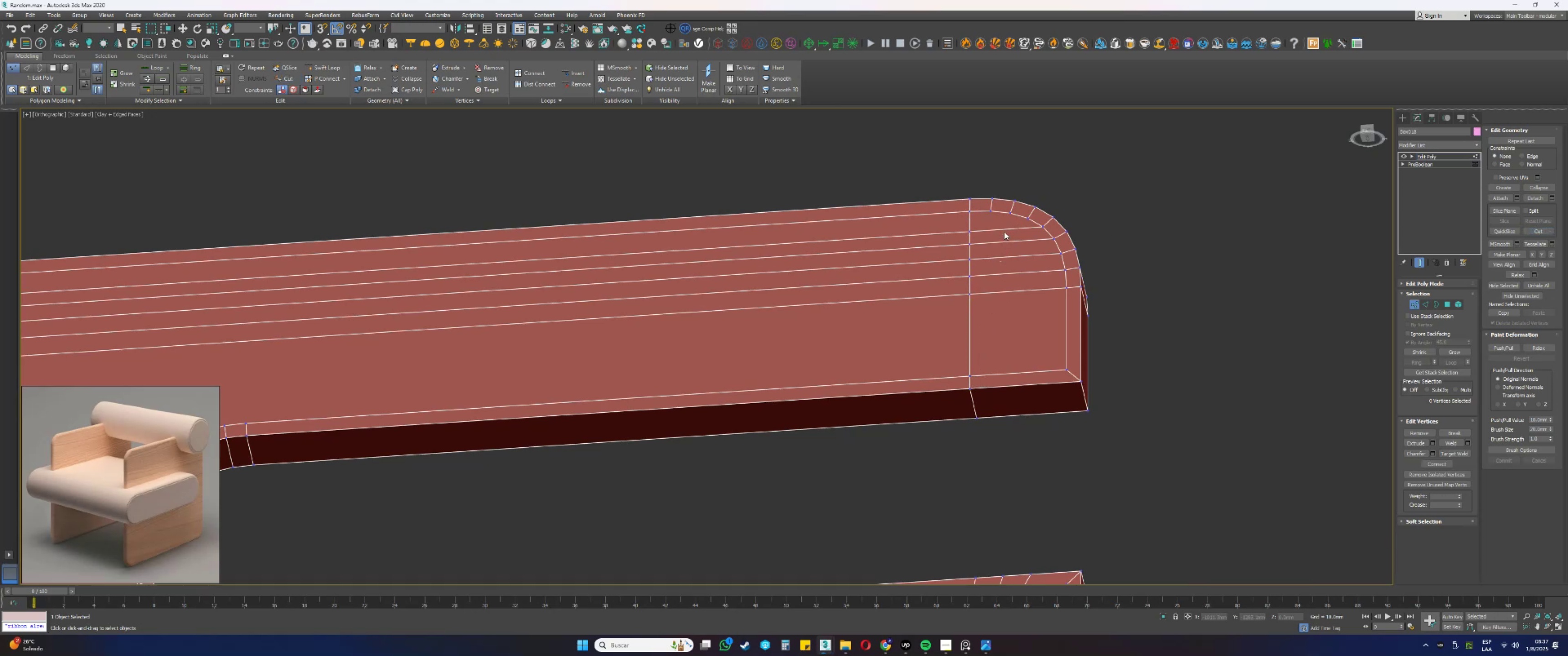 
key(2)
 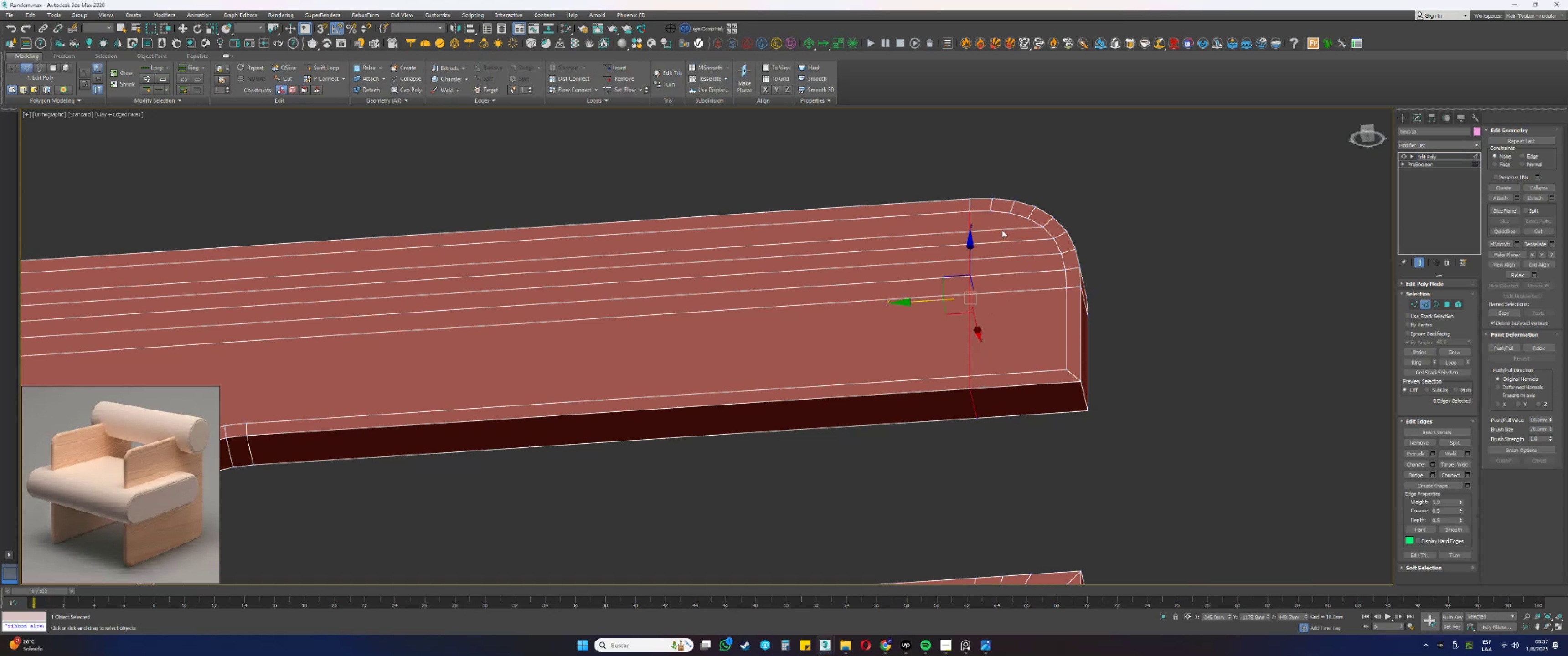 
left_click([1000, 230])
 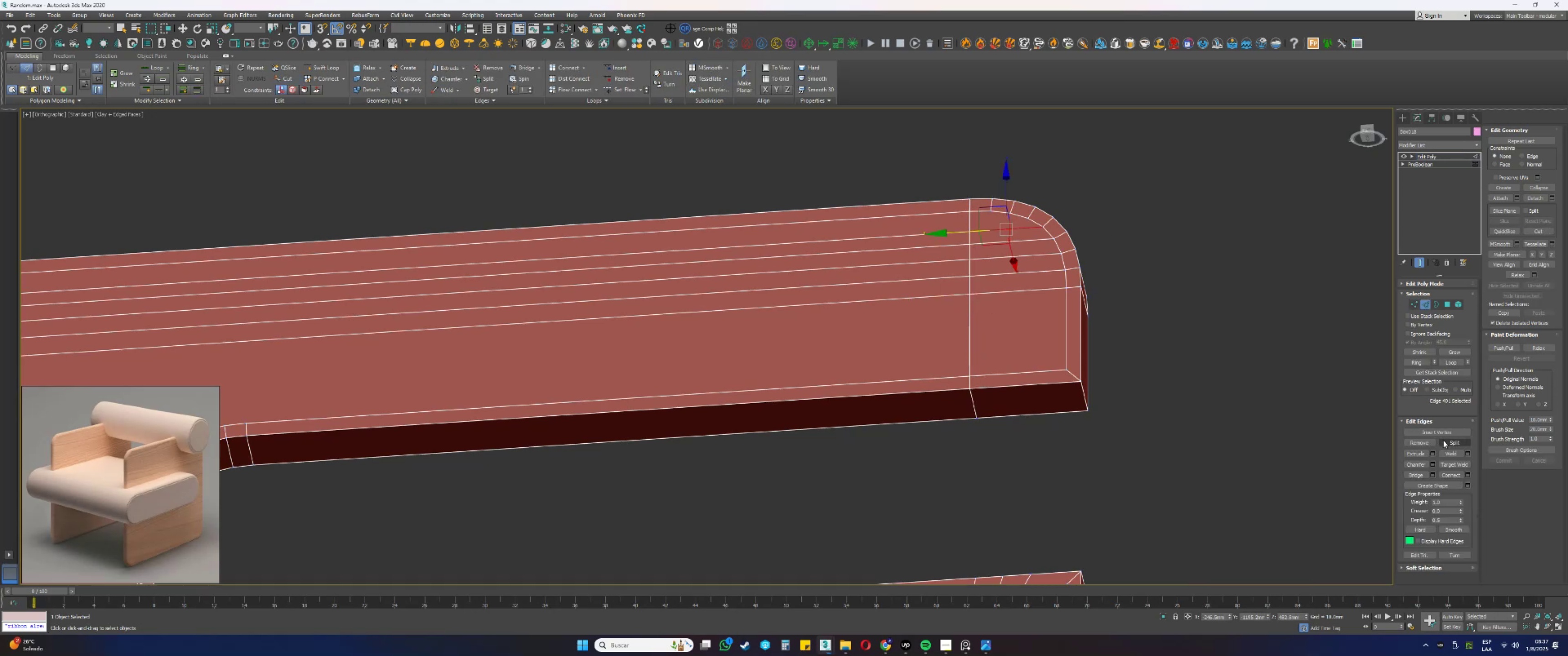 
left_click([1414, 361])
 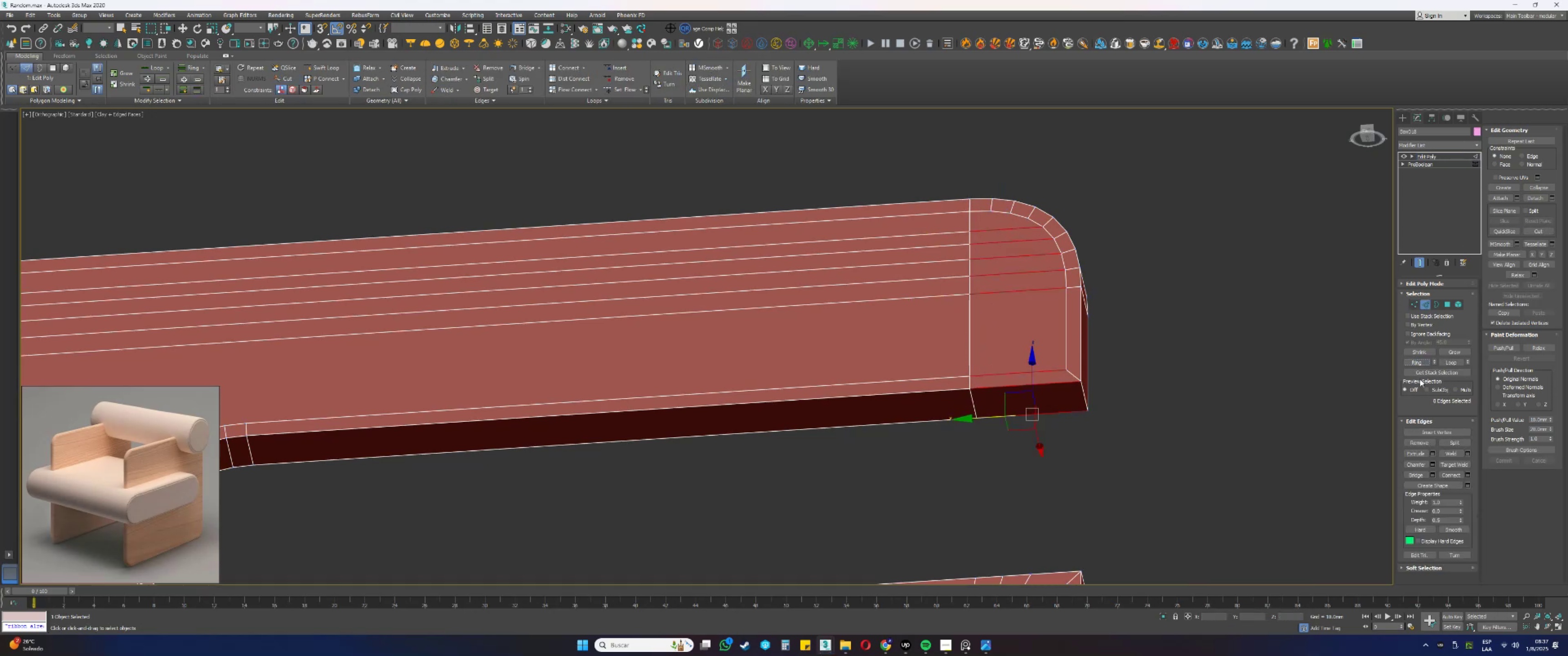 
hold_key(key=AltLeft, duration=0.83)
 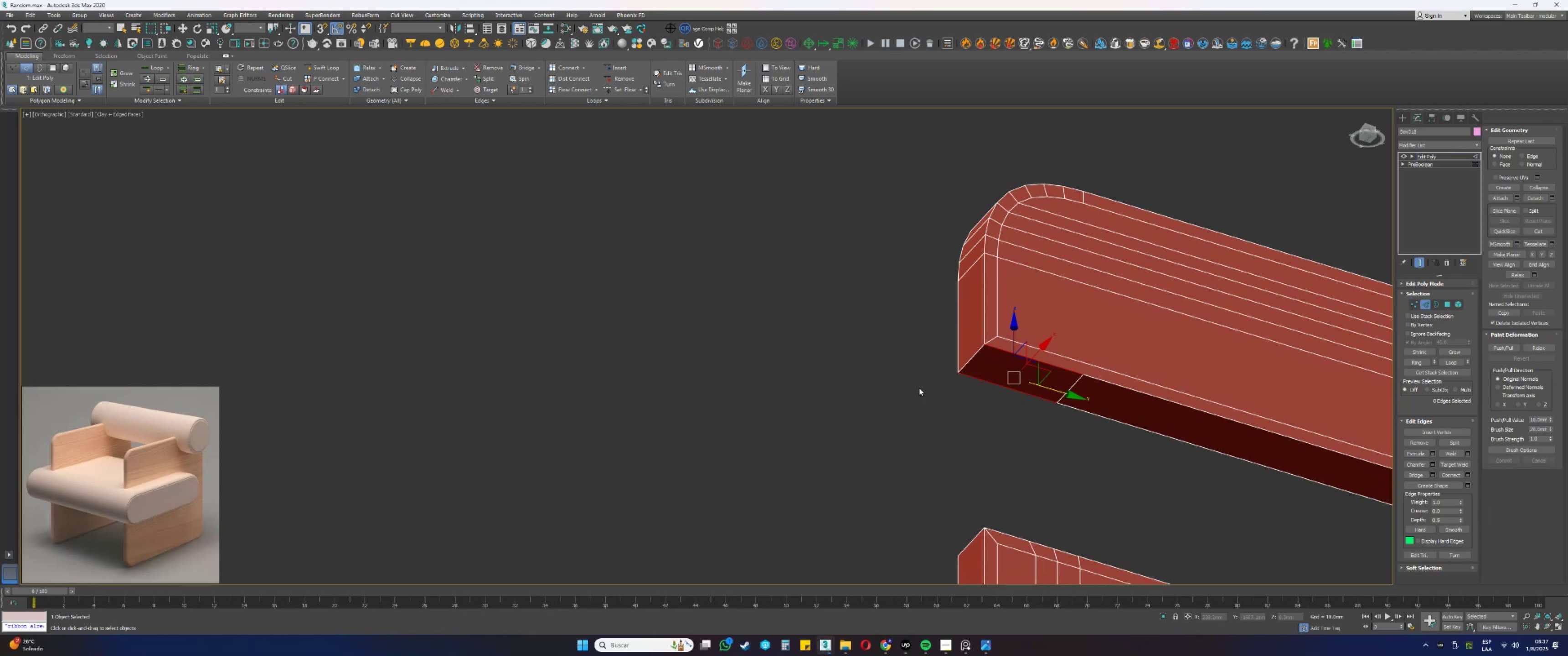 
key(1)
 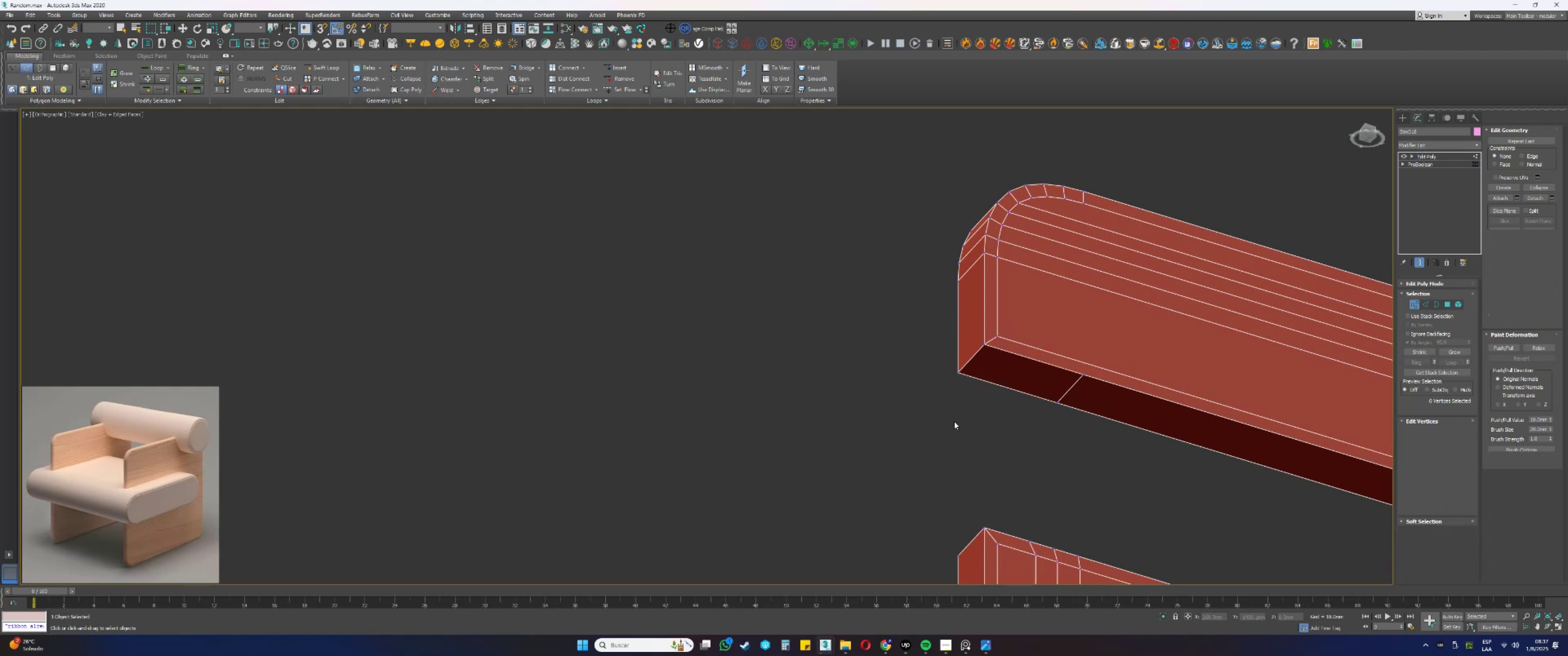 
left_click([954, 421])
 